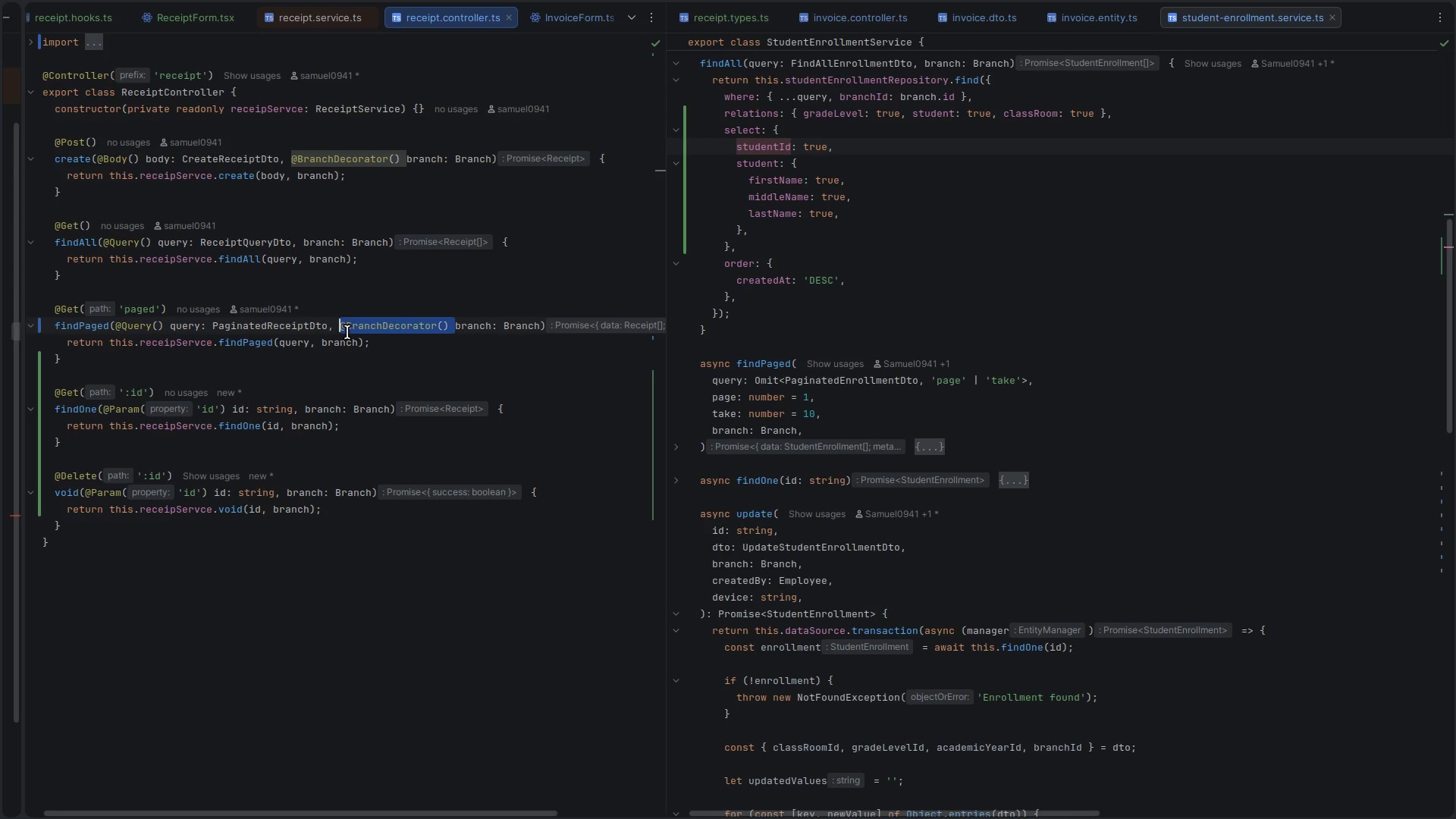 
hold_key(key=ArrowLeft, duration=1.06)
 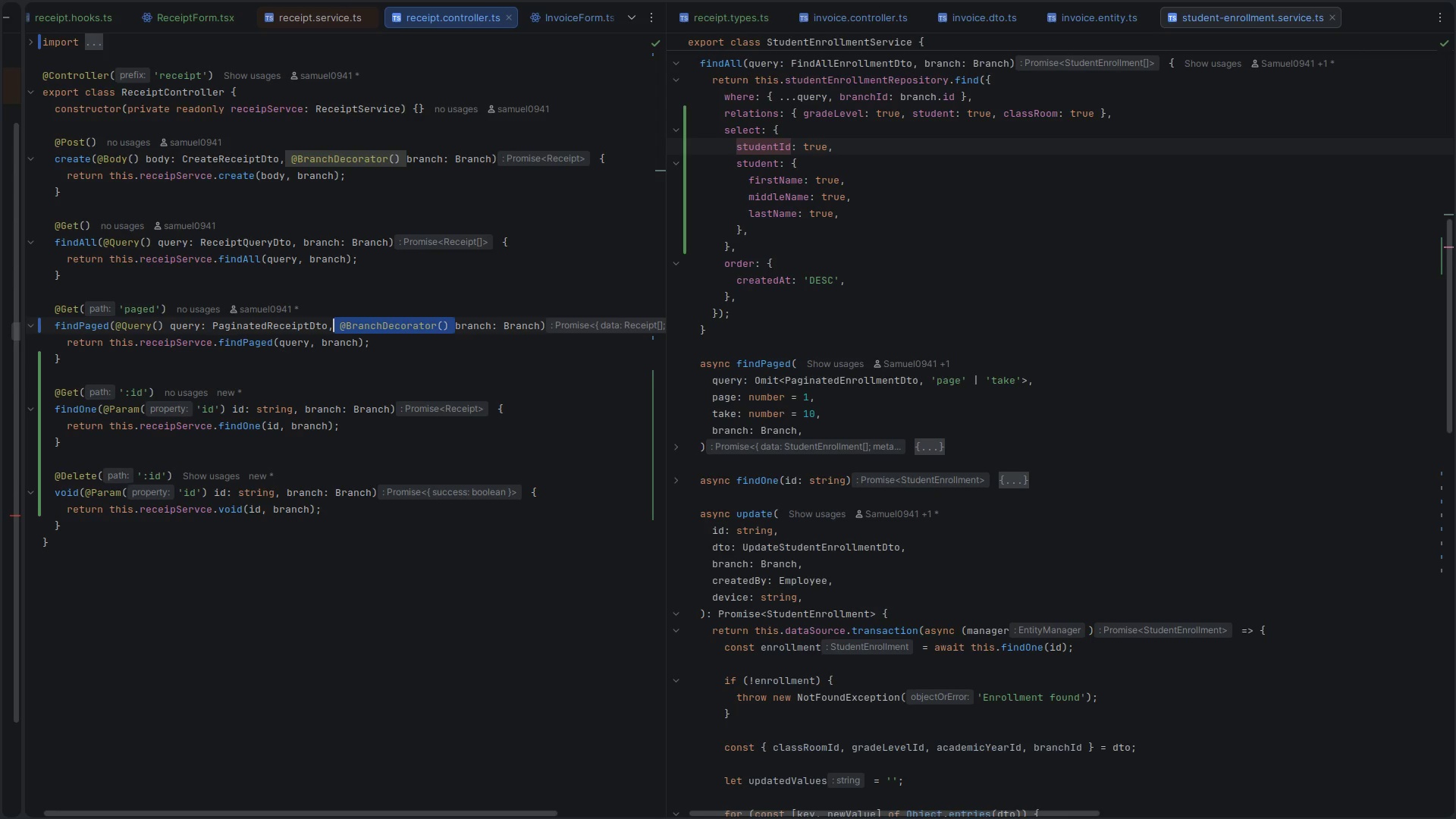 
key(Shift+ShiftRight)
 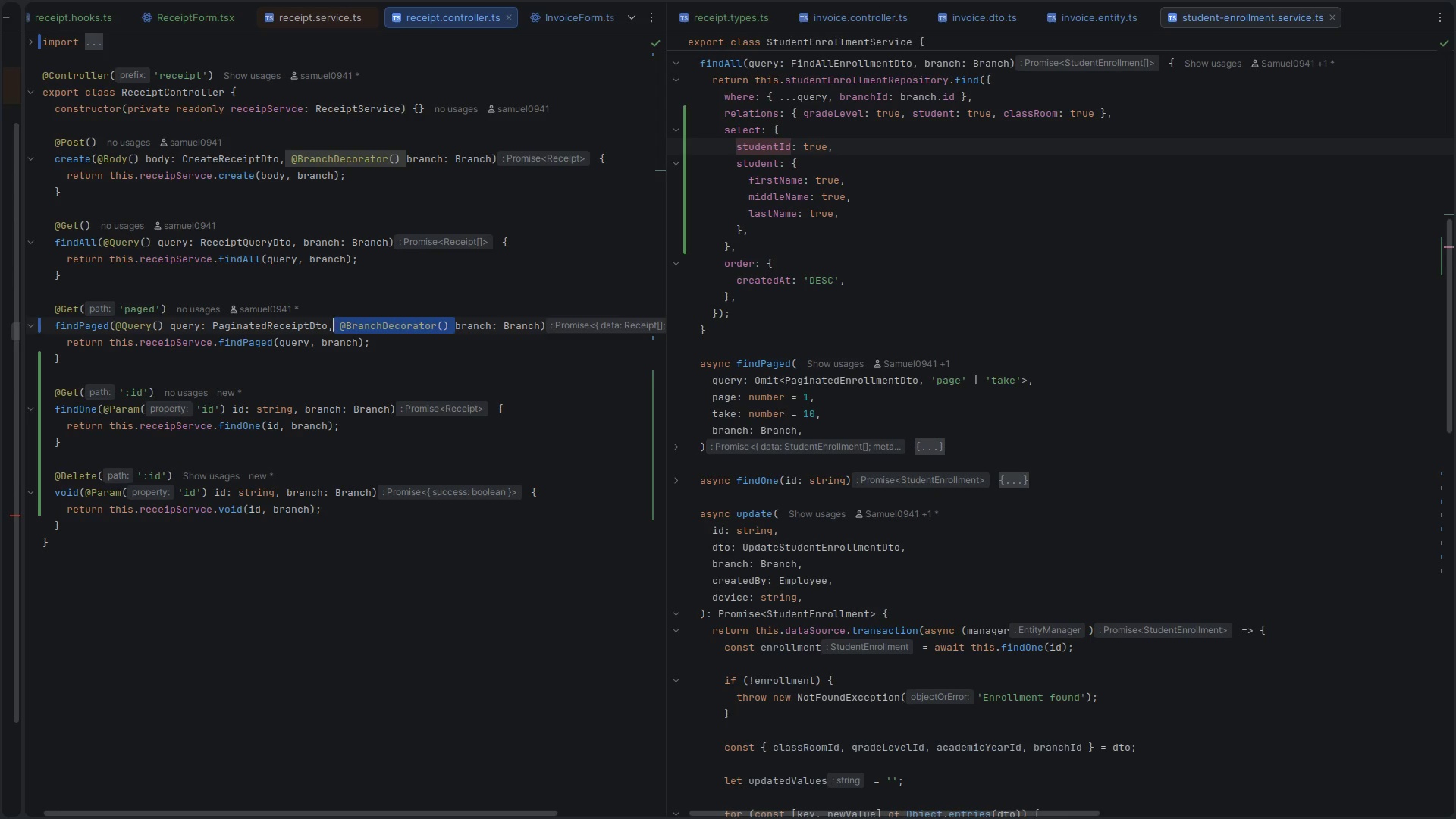 
key(Shift+ArrowRight)
 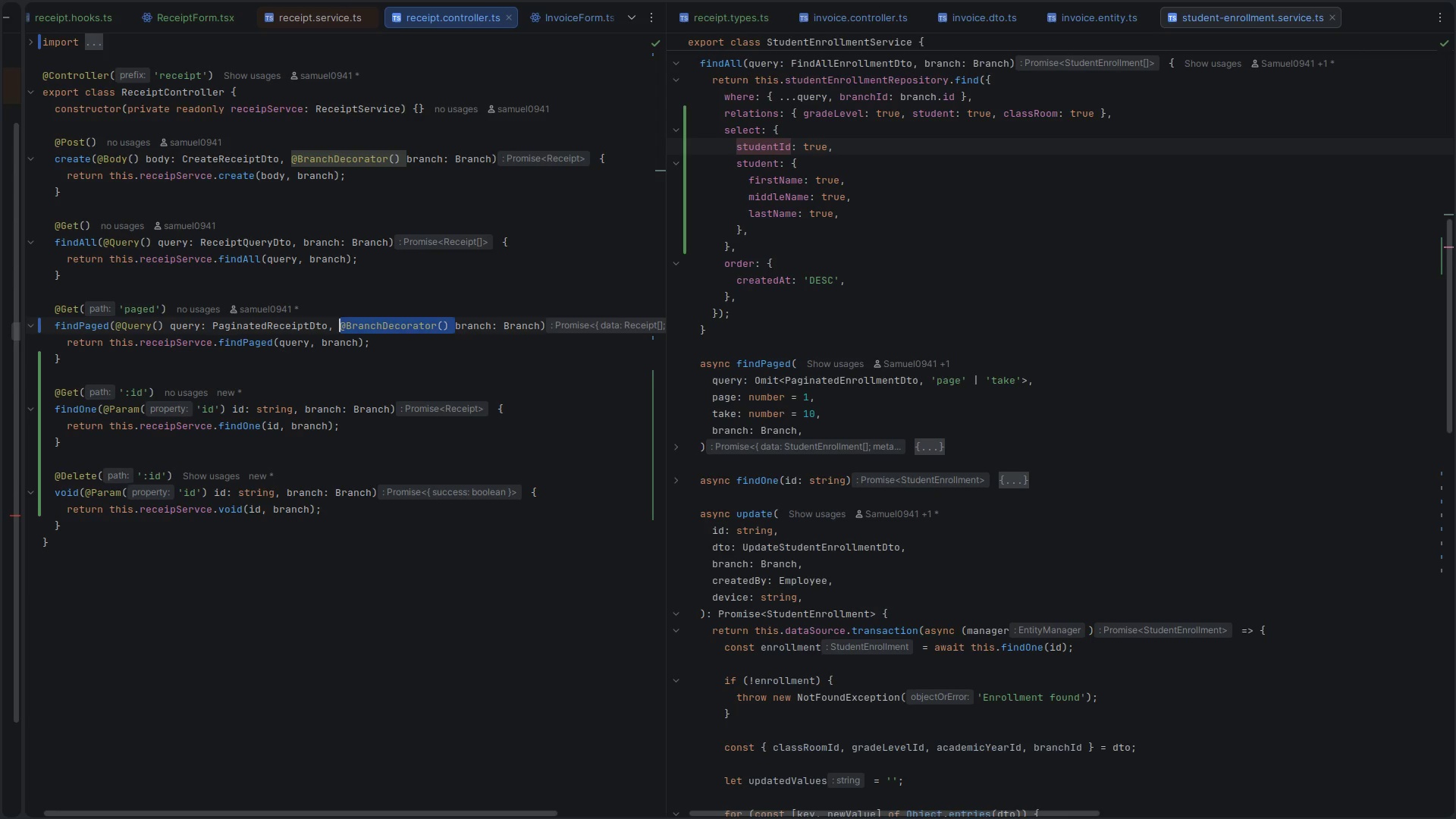 
key(Control+ControlLeft)
 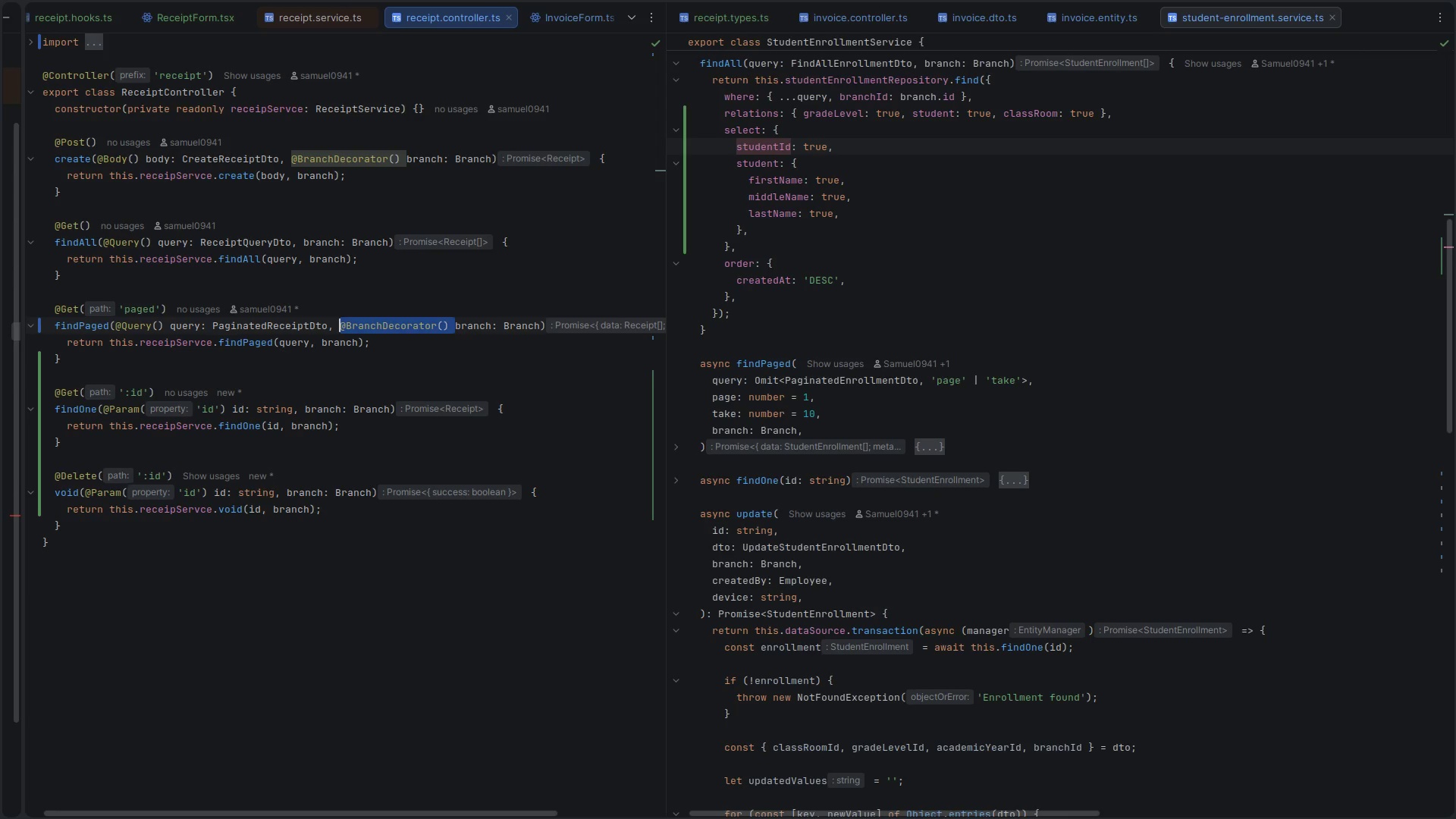 
key(Control+C)
 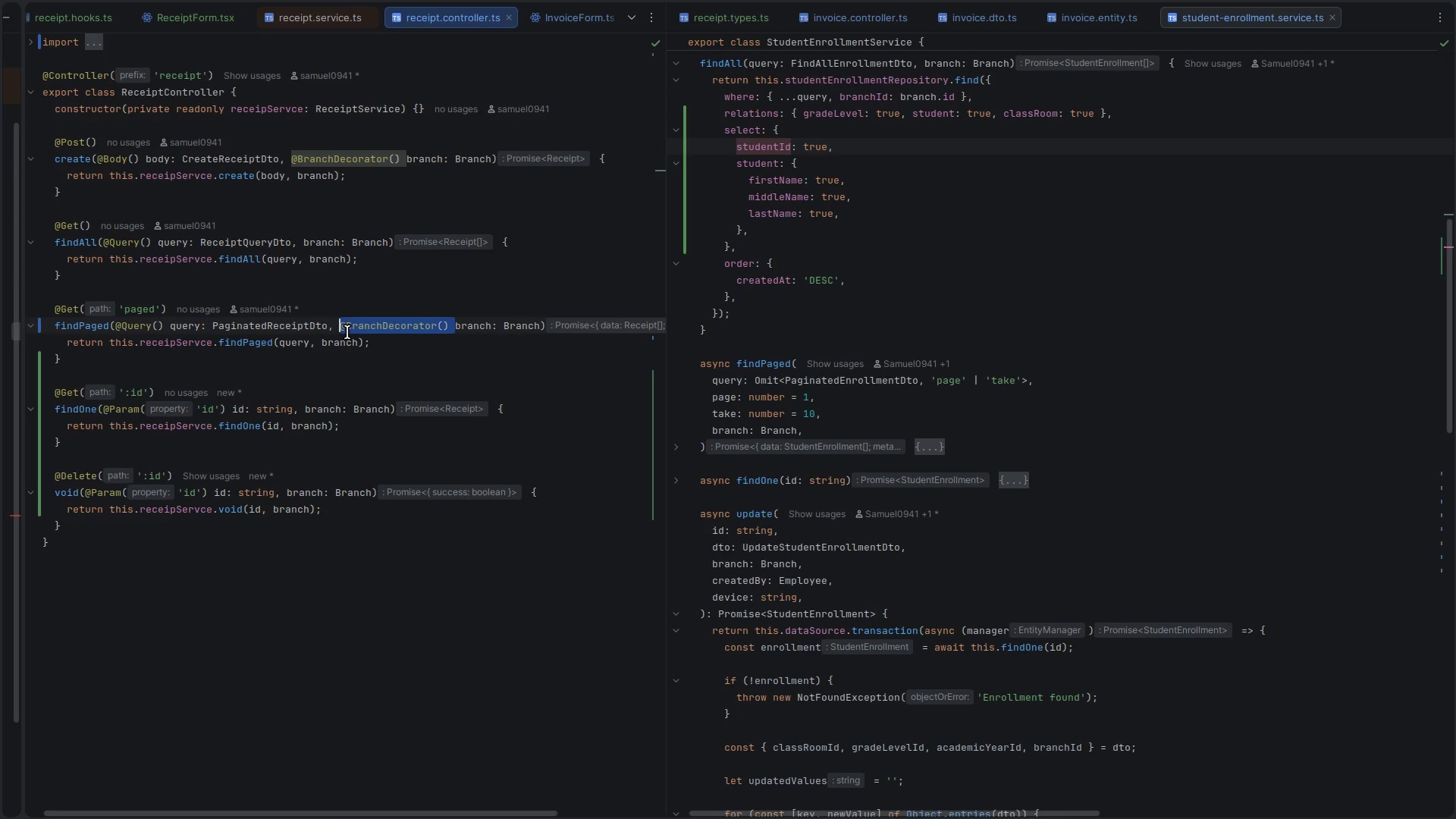 
key(ArrowUp)
 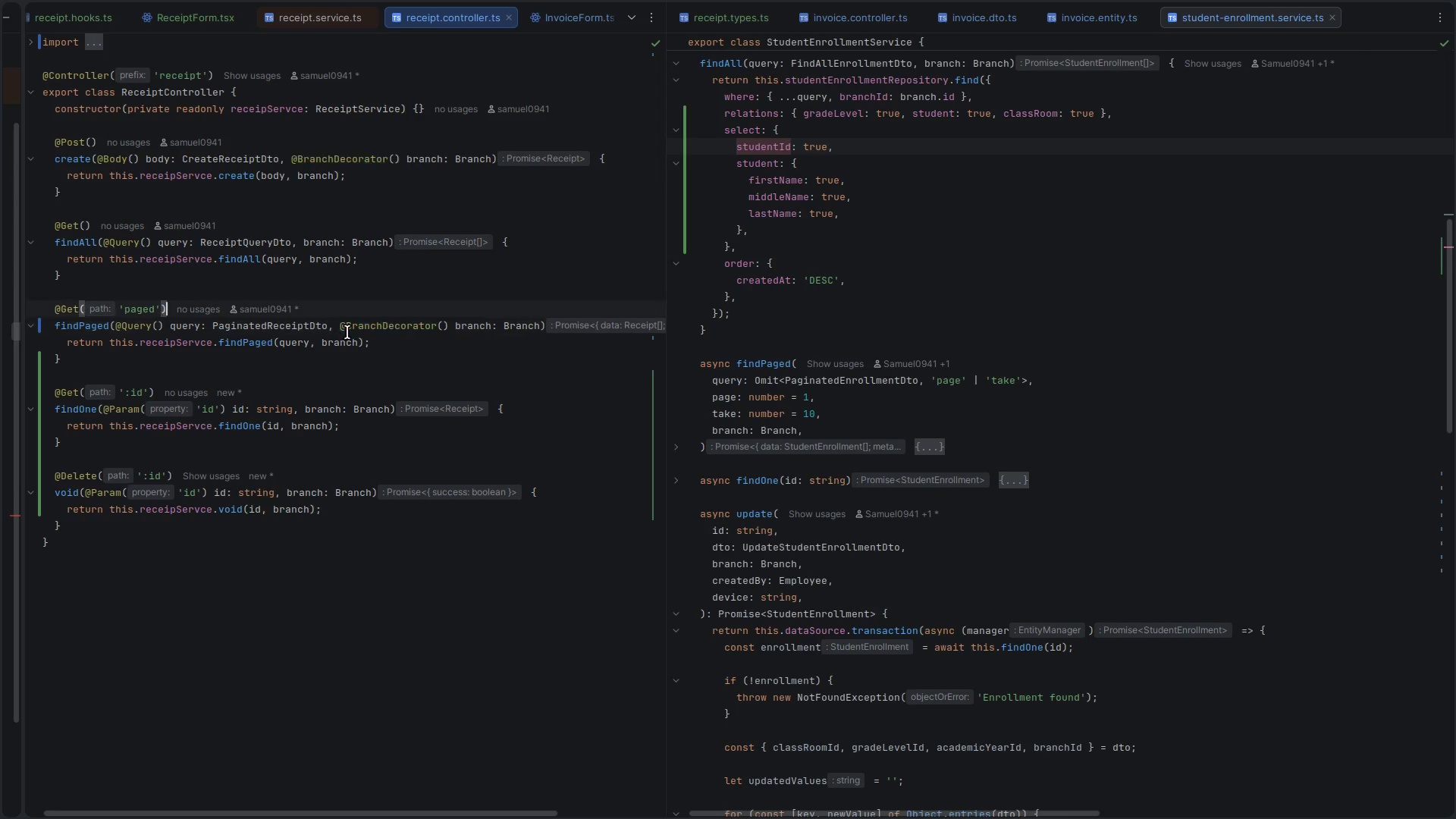 
key(ArrowUp)
 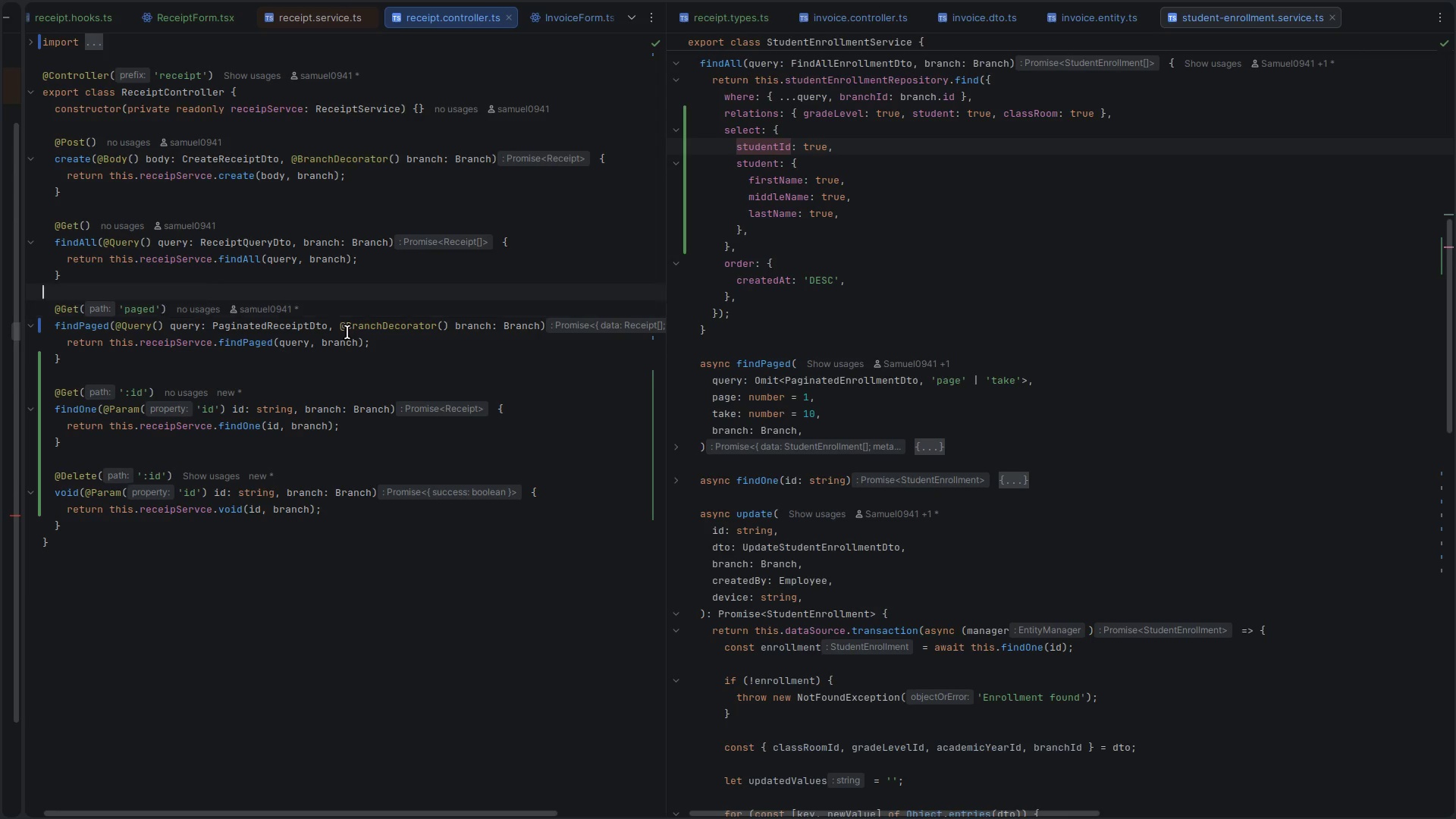 
key(ArrowUp)
 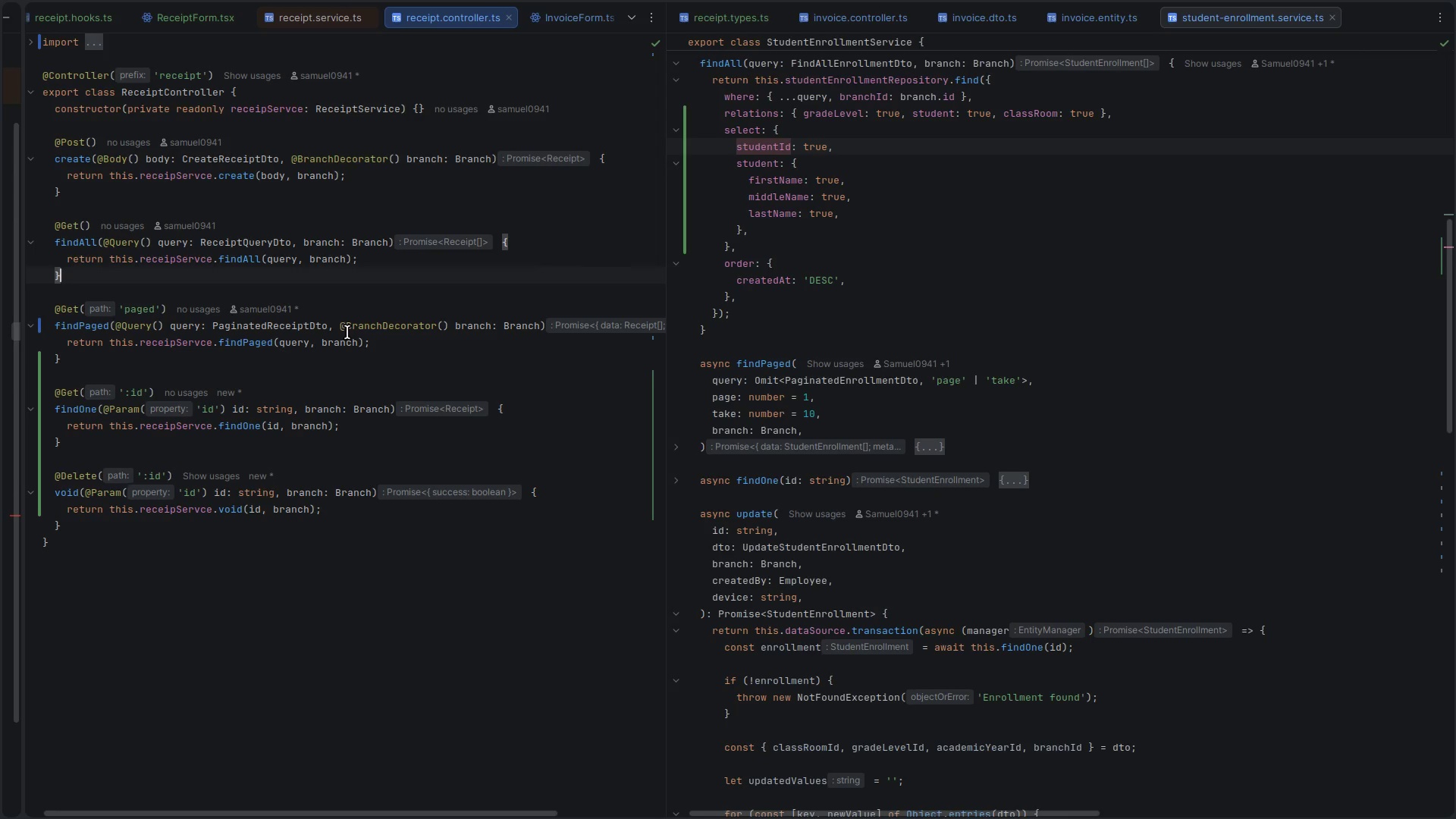 
key(ArrowUp)
 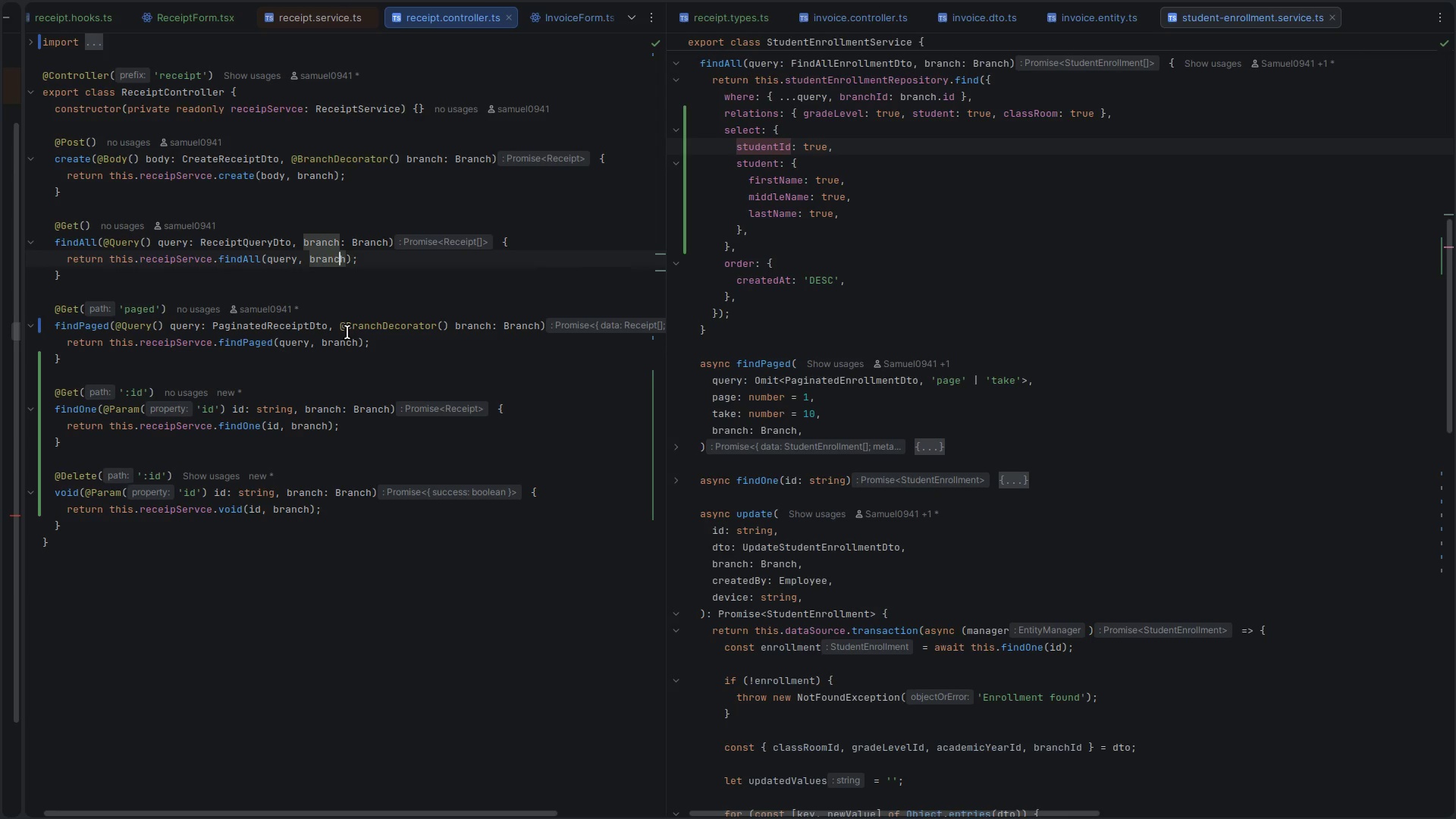 
key(ArrowUp)
 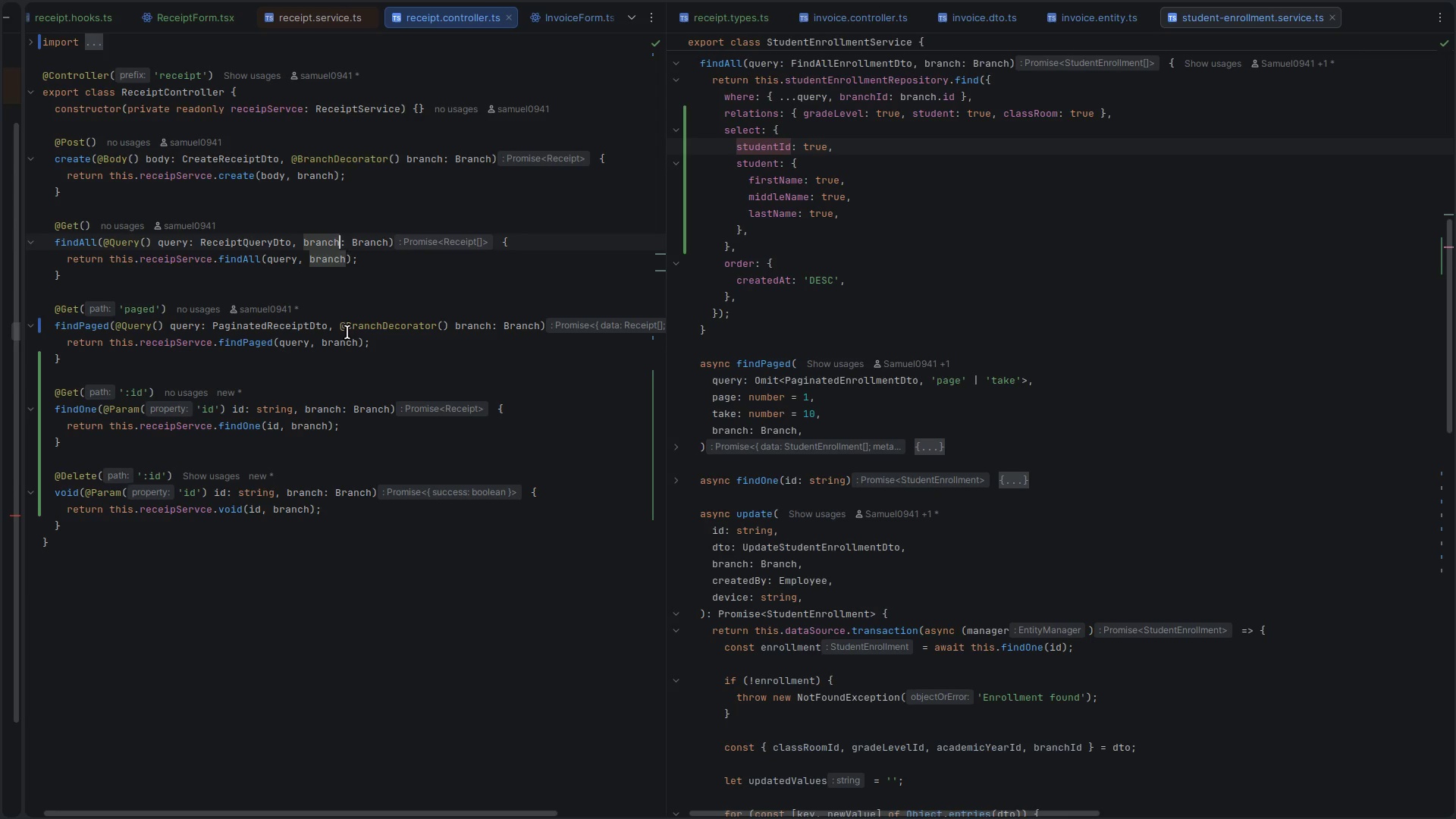 
hold_key(key=ArrowLeft, duration=0.65)
 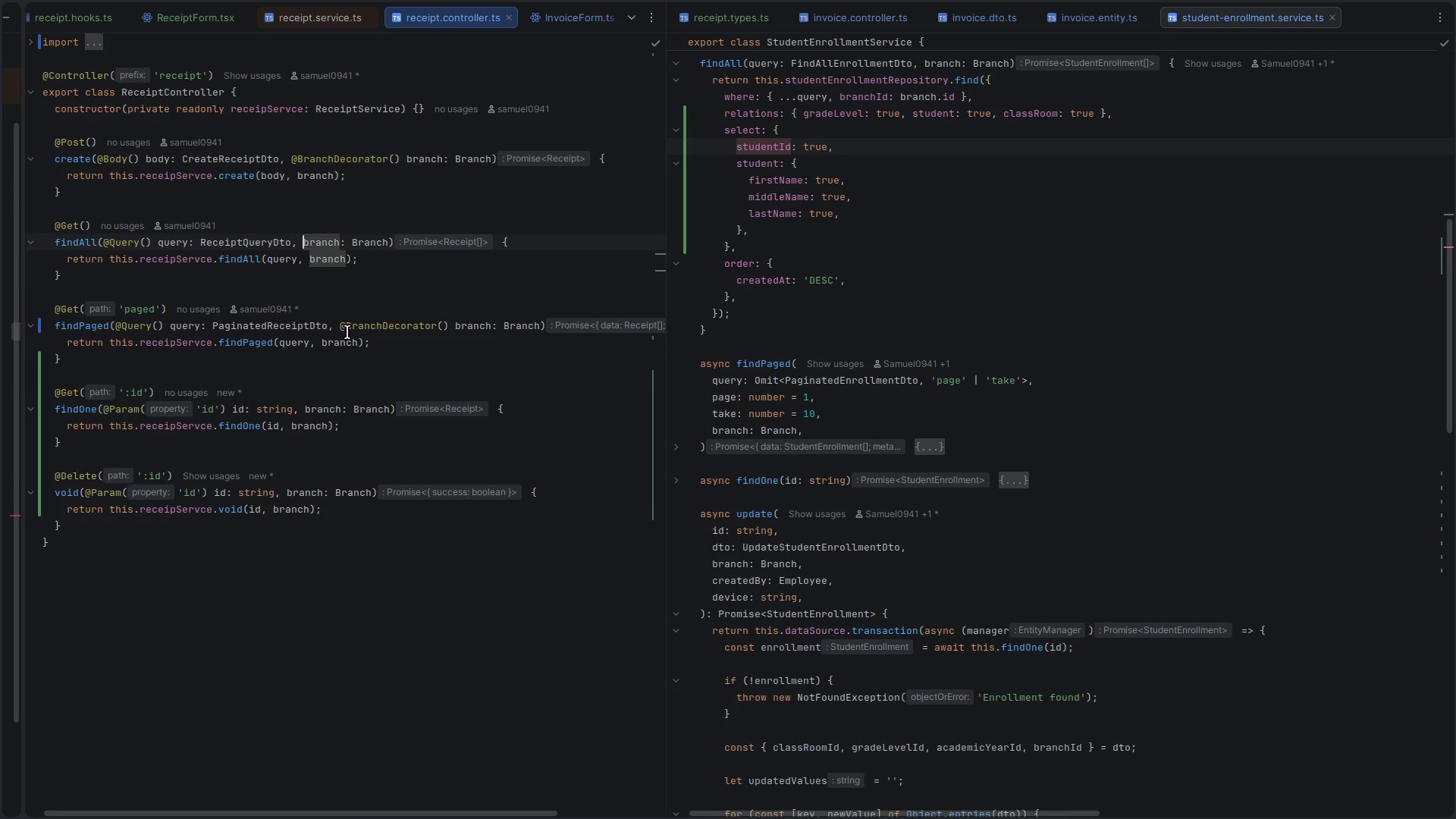 
key(ArrowLeft)
 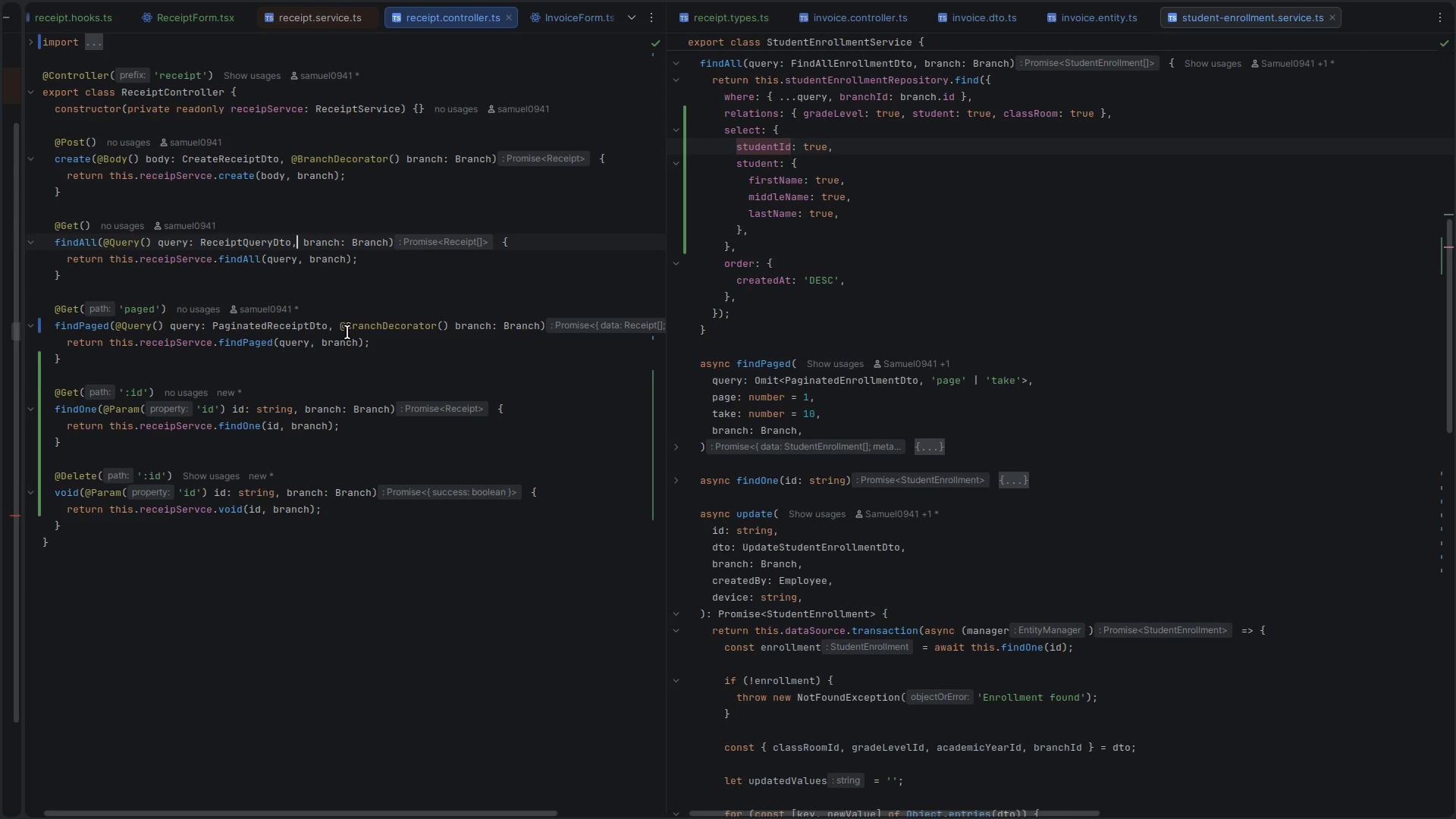 
key(Space)
 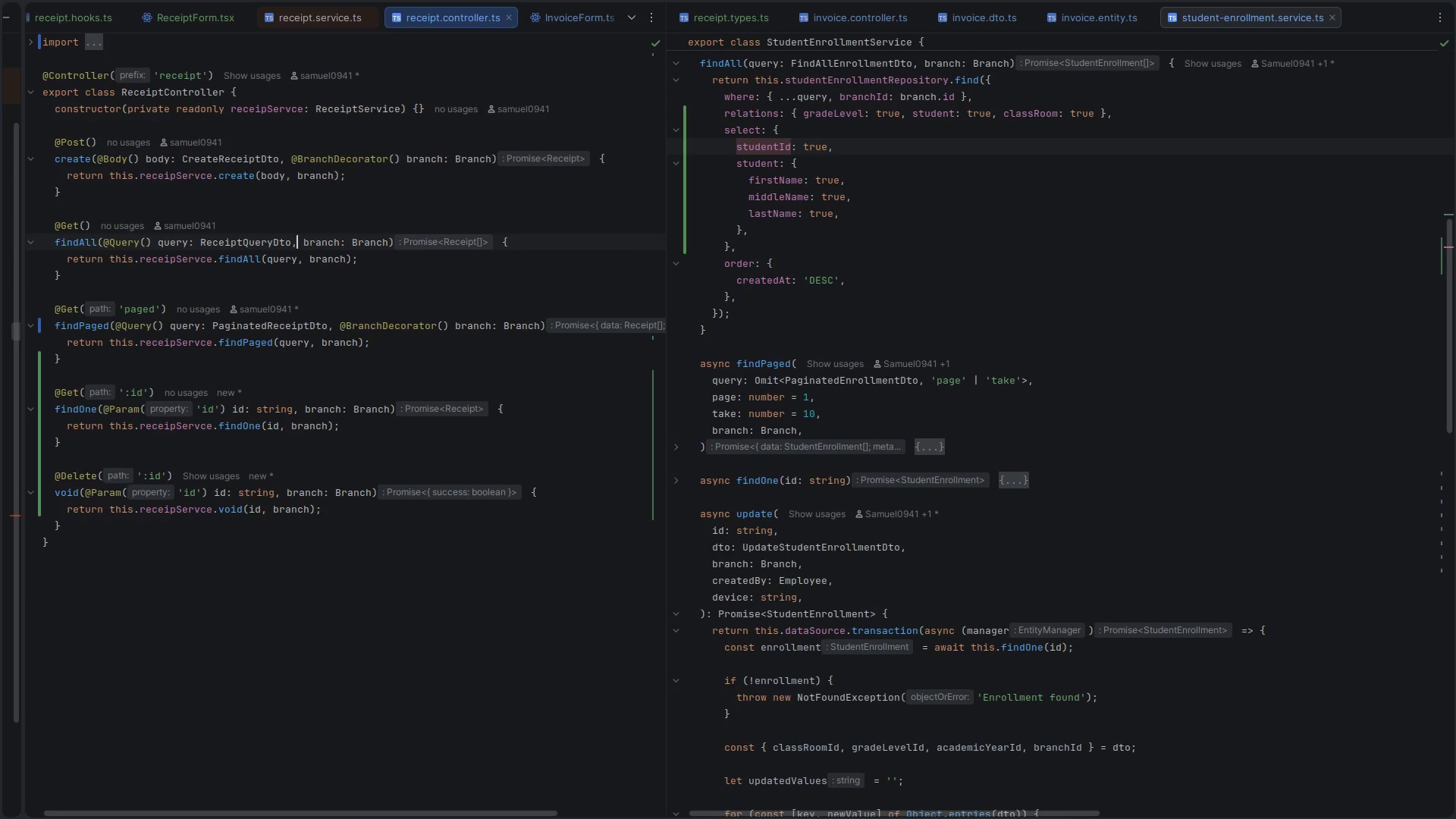 
key(Control+ControlLeft)
 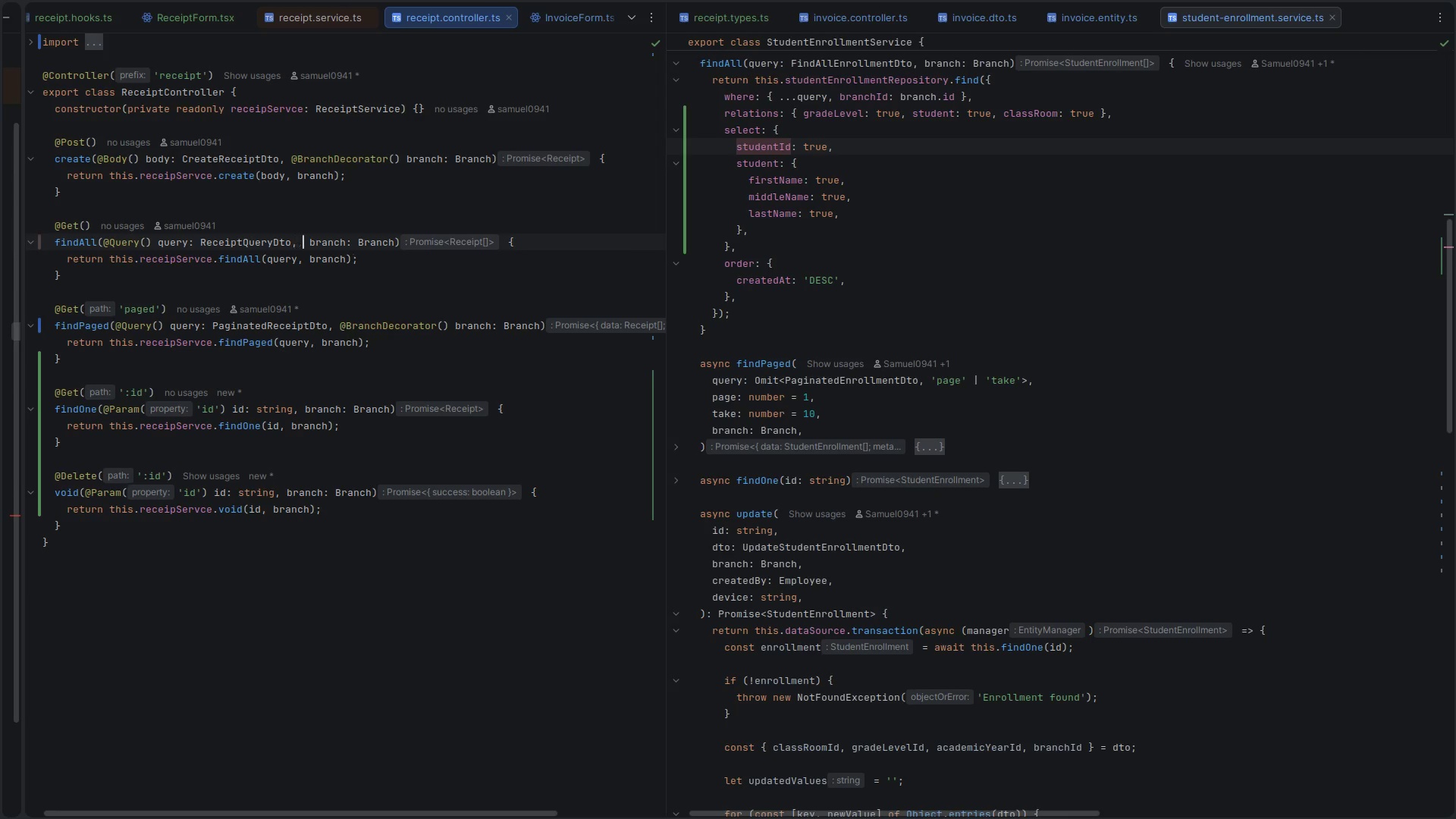 
key(Control+V)
 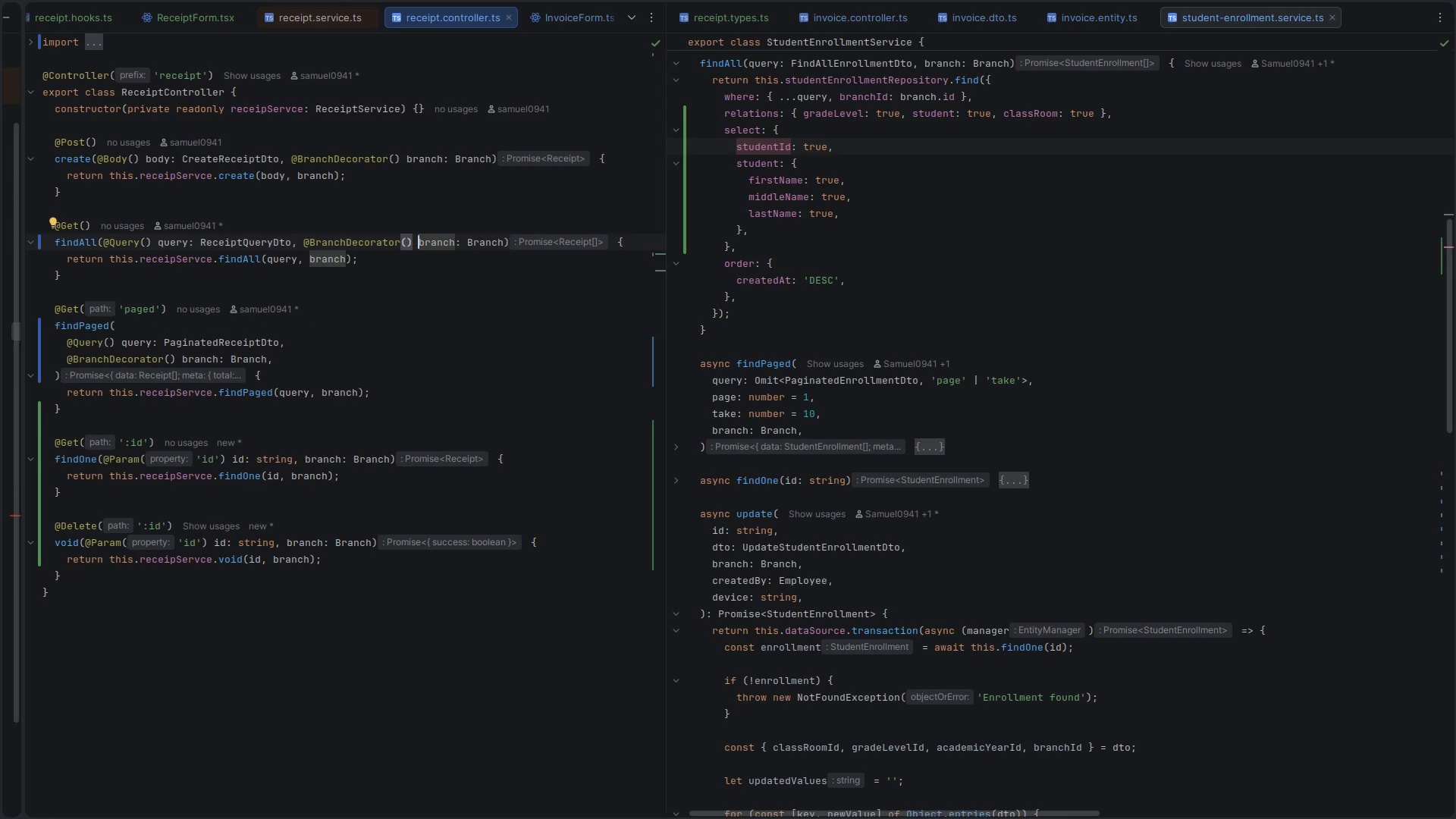 
key(Control+ControlLeft)
 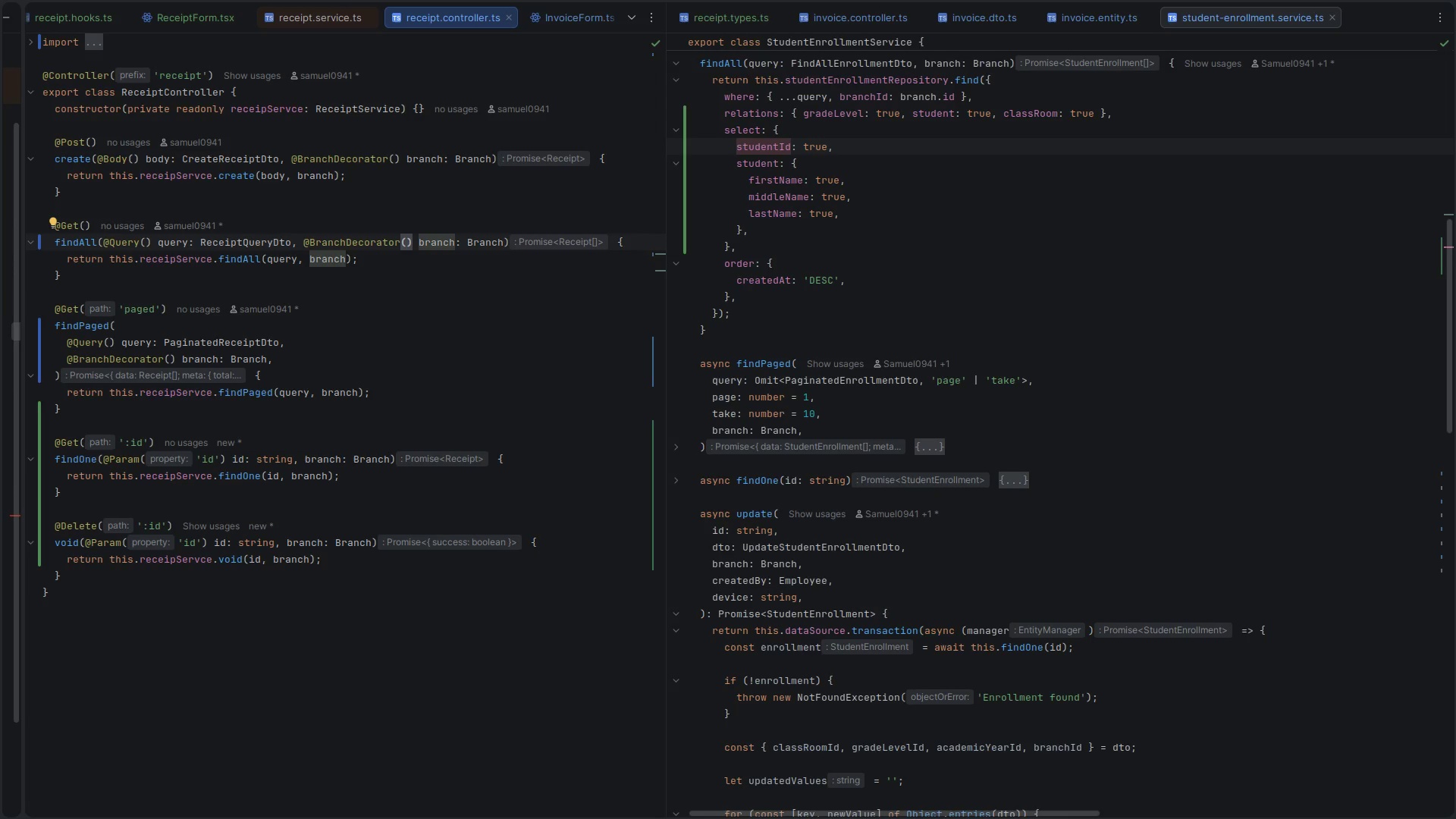 
key(Control+S)
 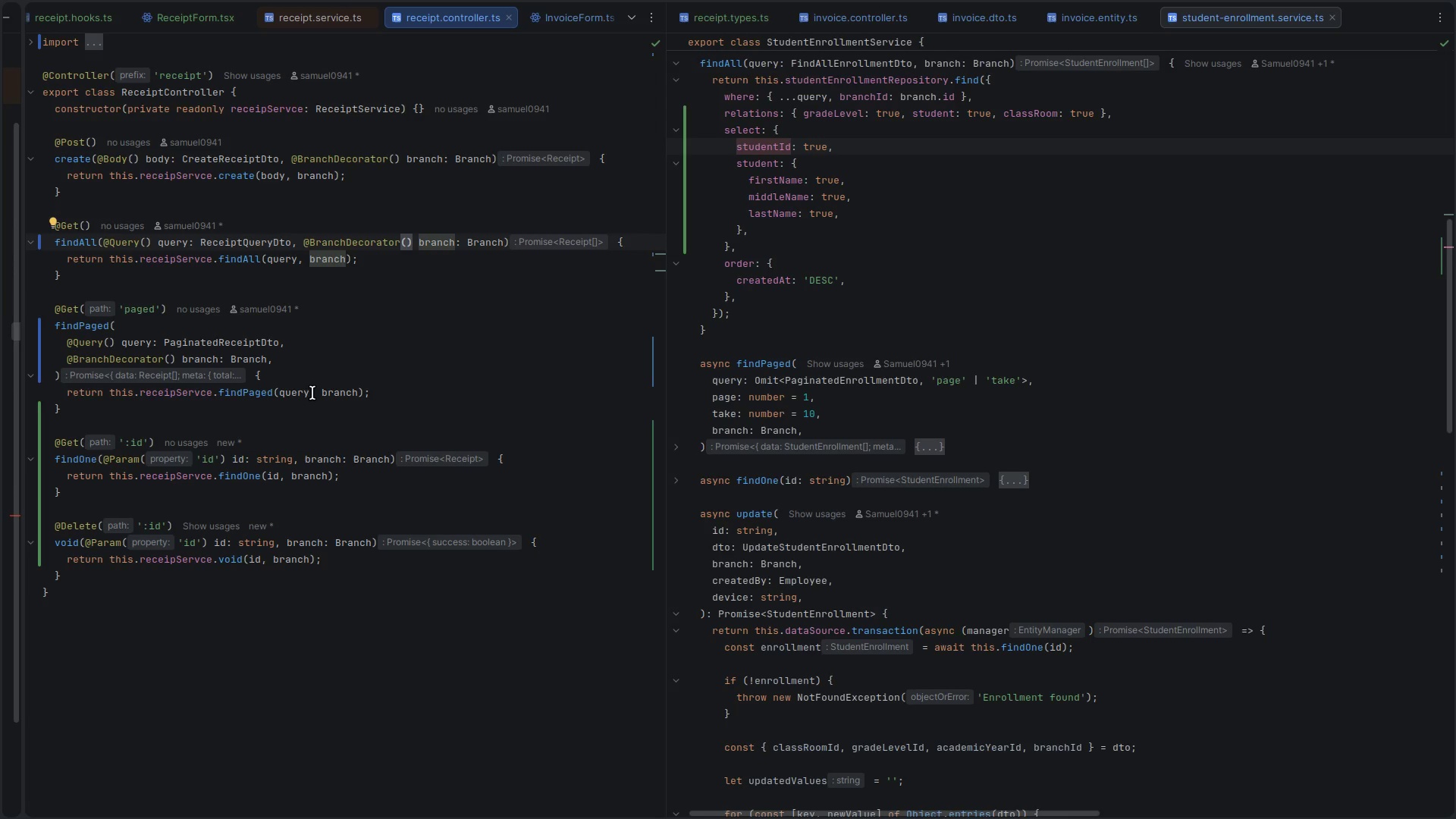 
double_click([341, 394])
 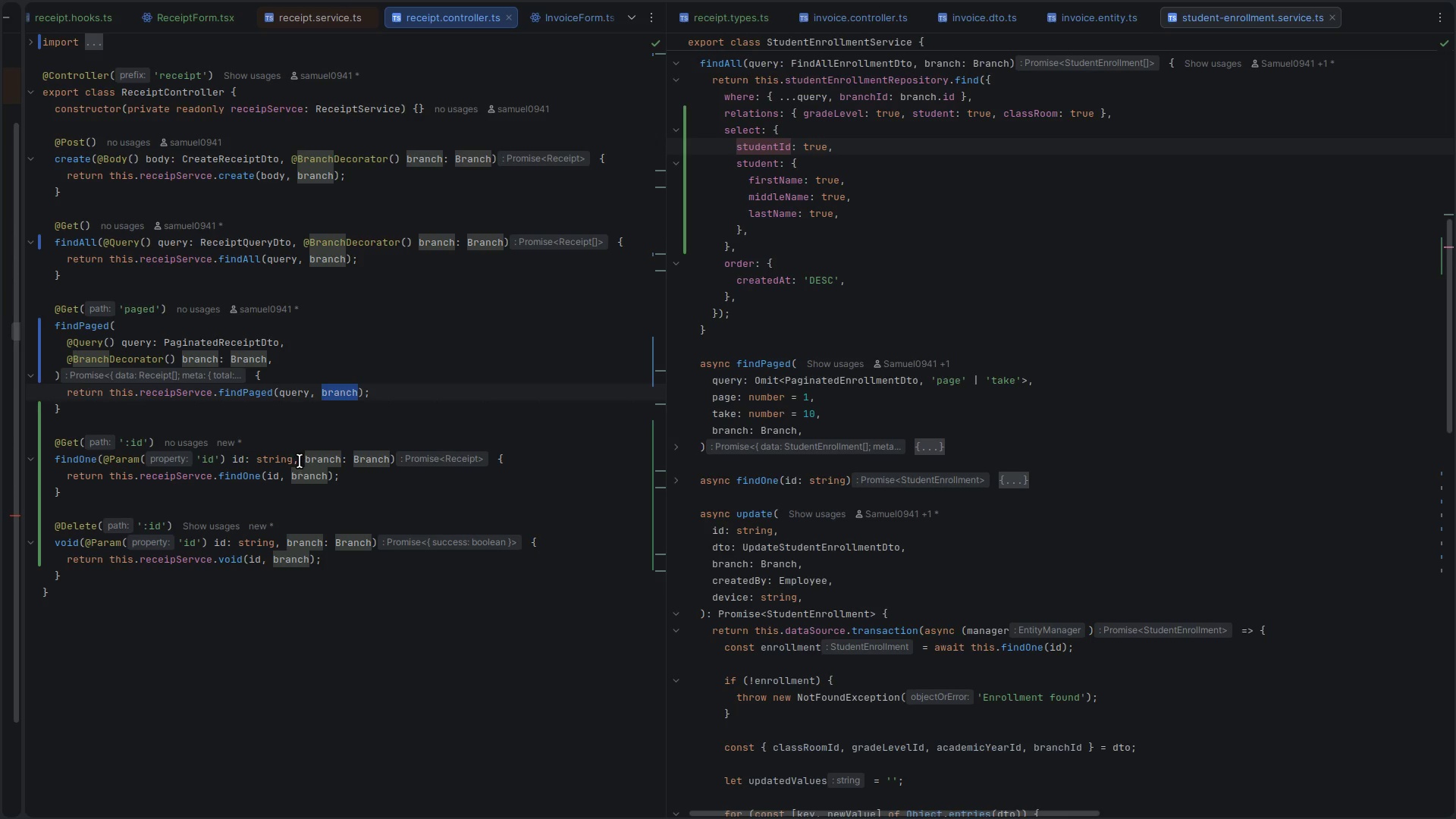 
left_click([300, 461])
 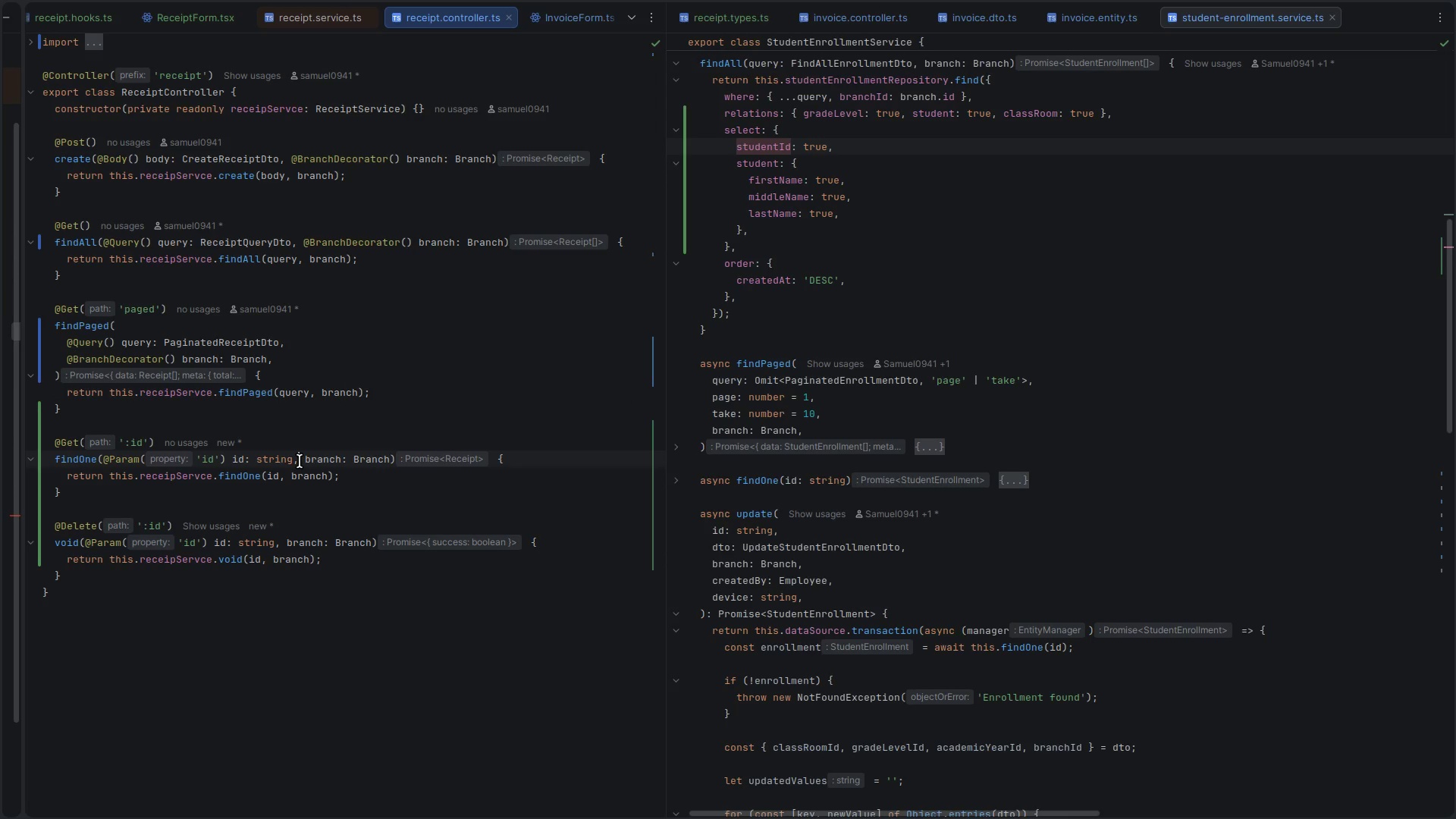 
key(Space)
 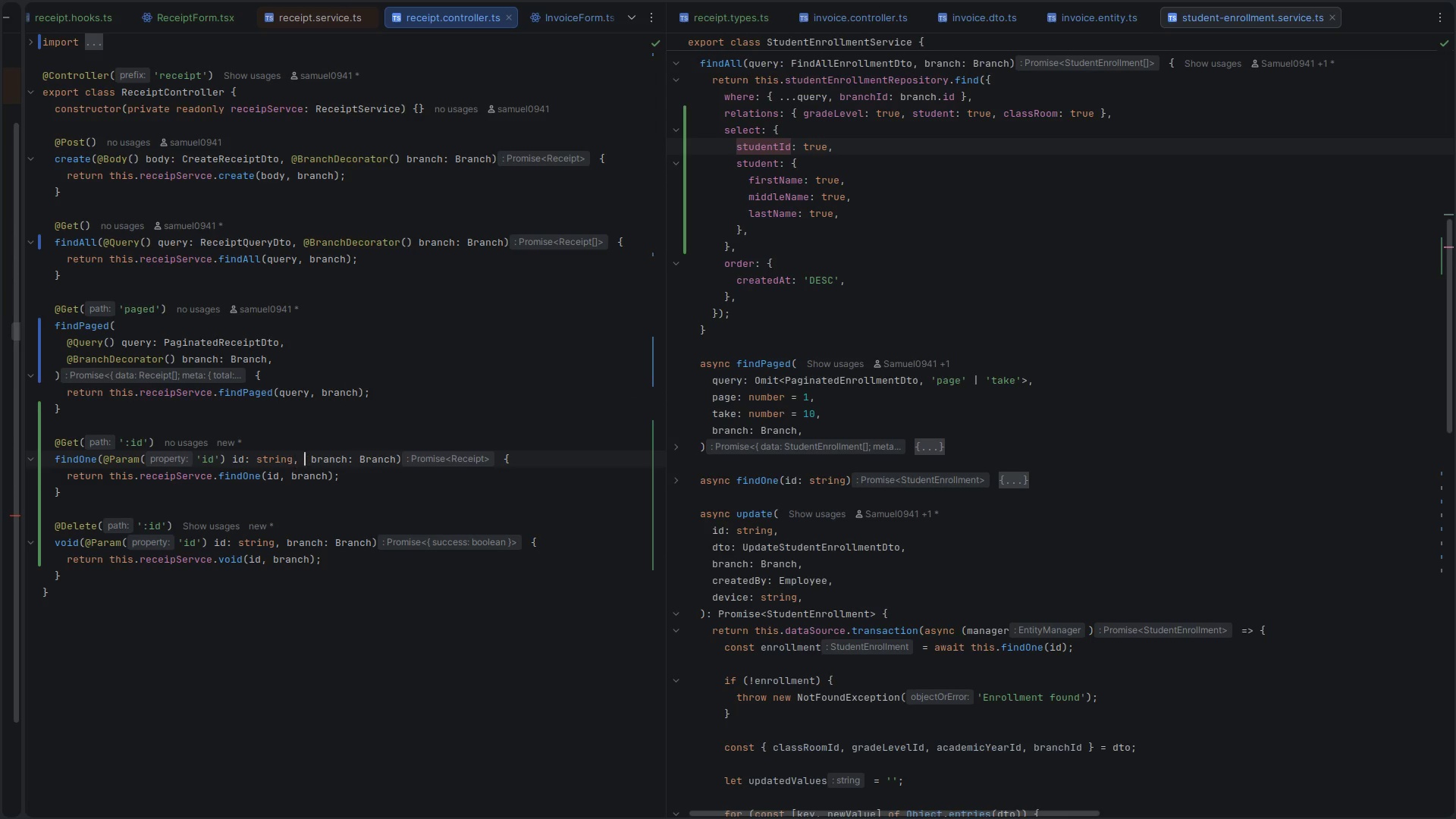 
key(Control+V)
 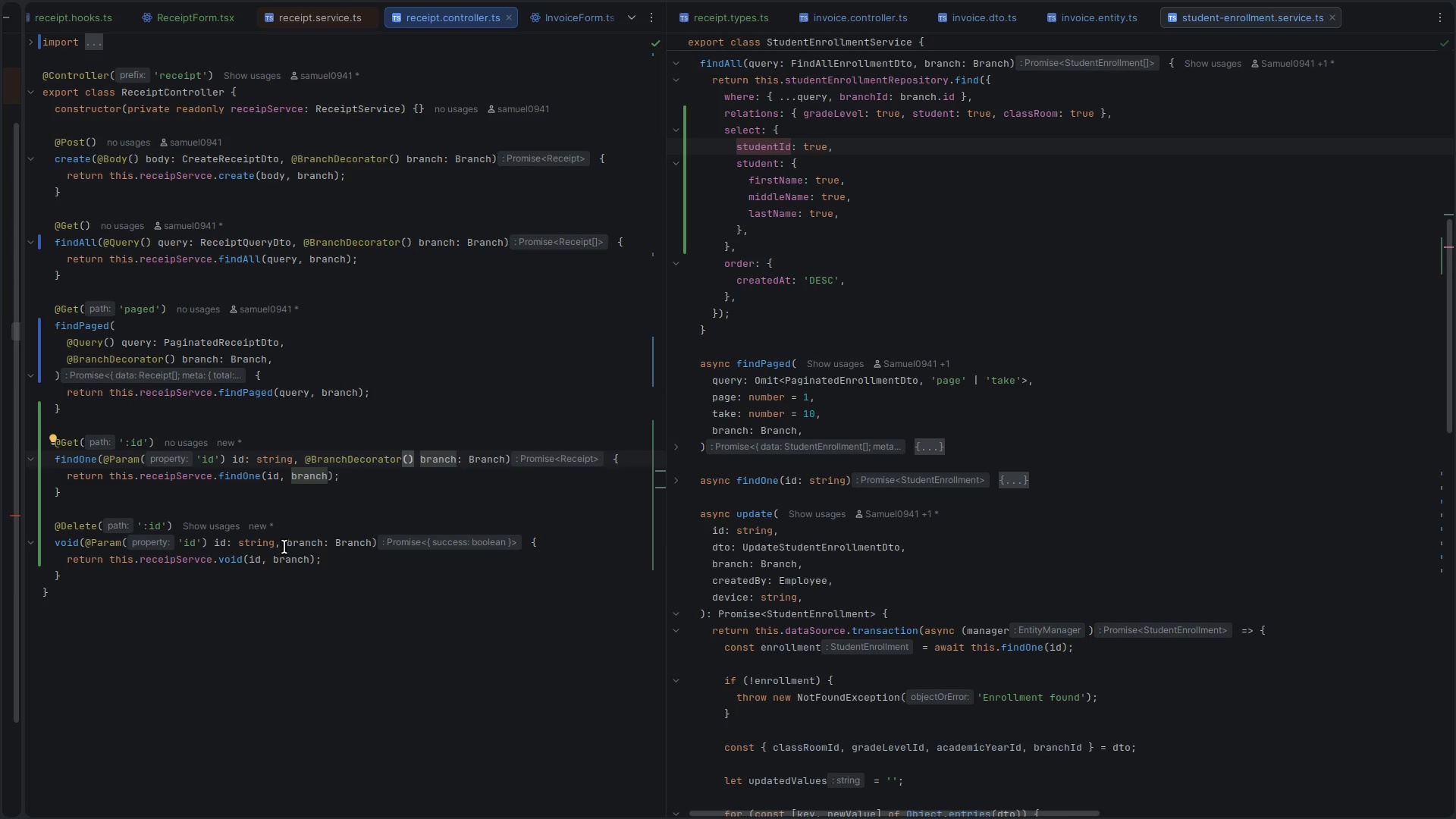 
left_click([284, 547])
 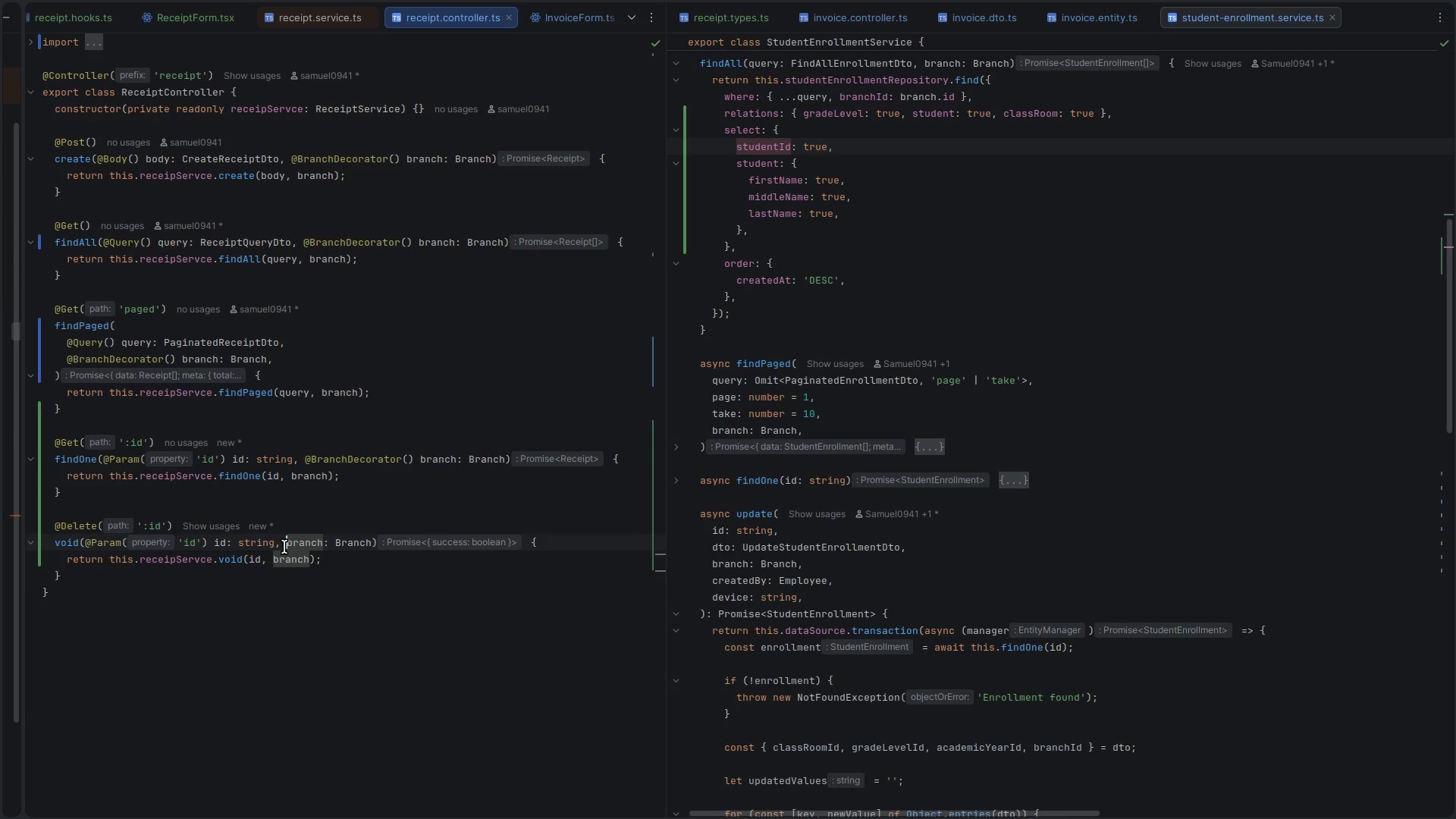 
key(Control+ControlLeft)
 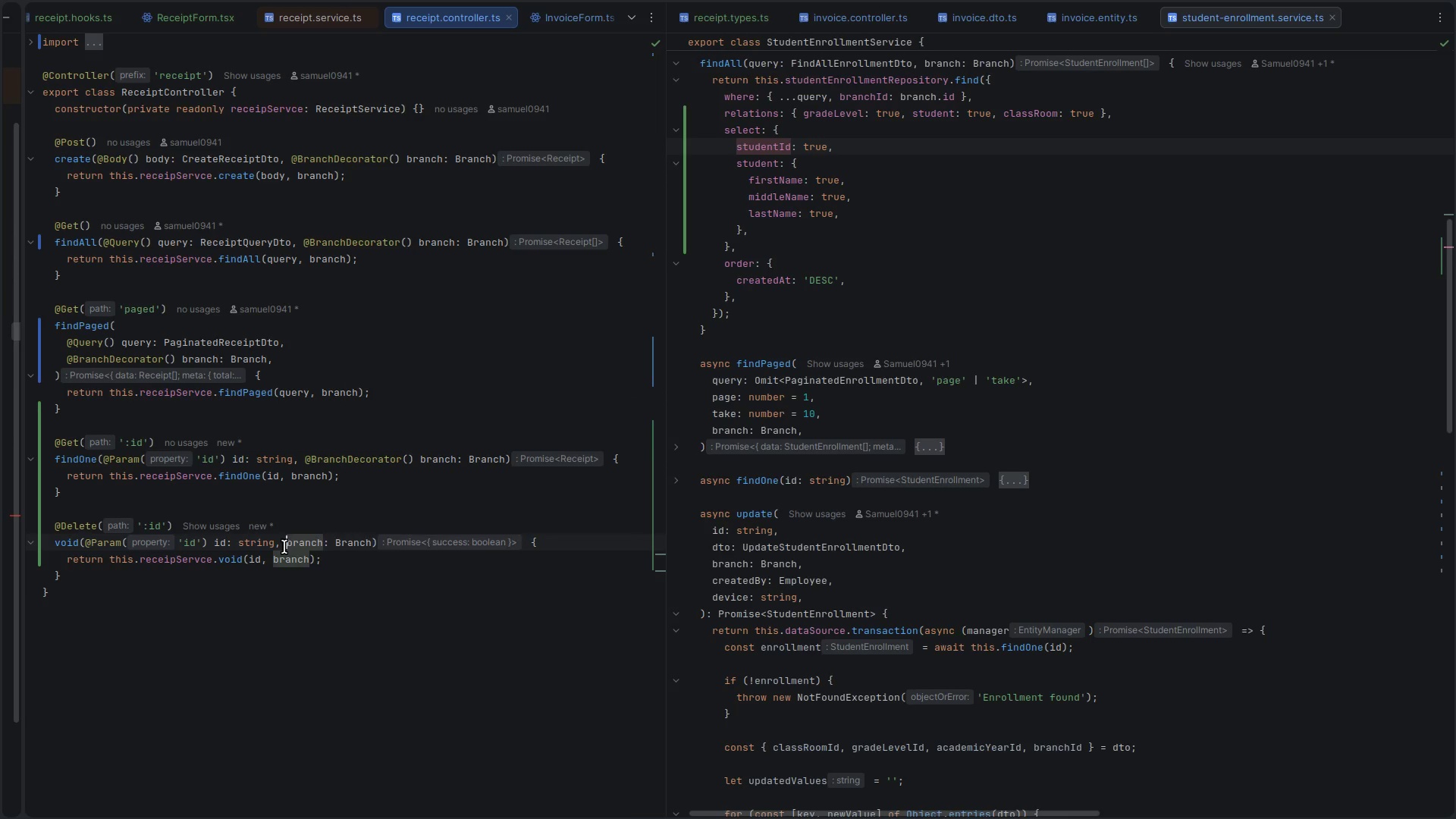 
key(Control+V)
 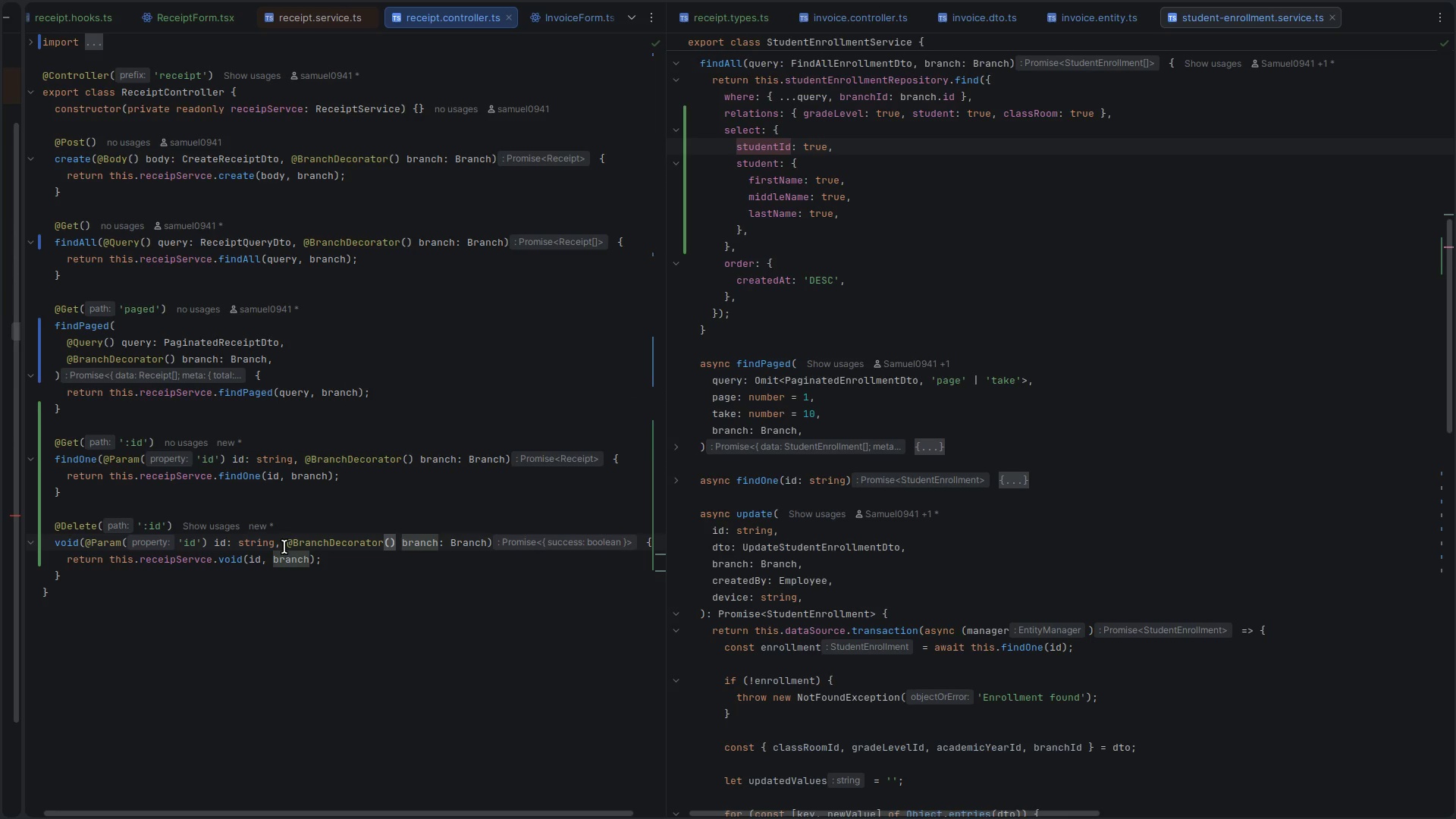 
key(Control+S)
 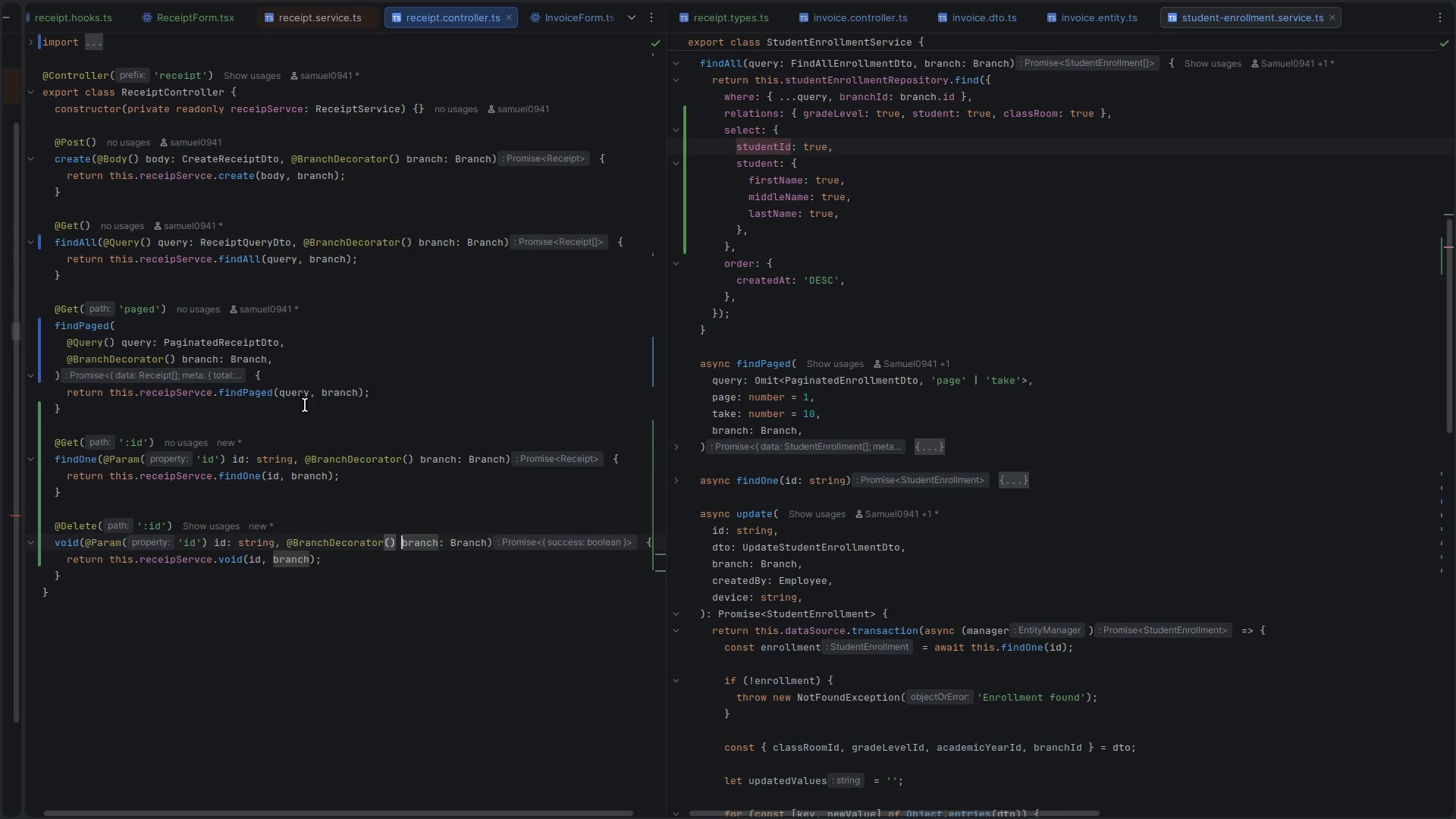 
left_click([336, 370])
 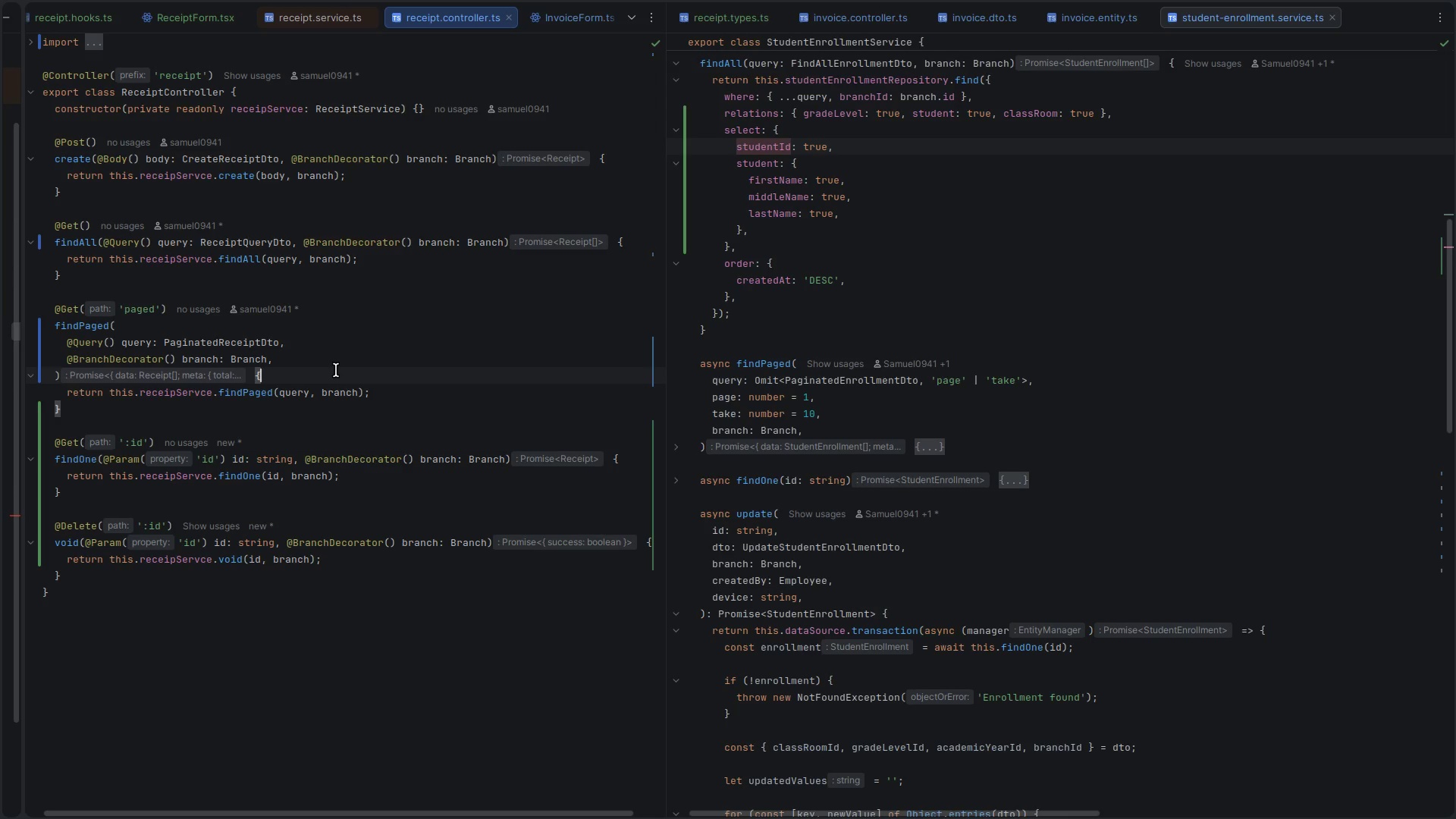 
key(Control+ControlLeft)
 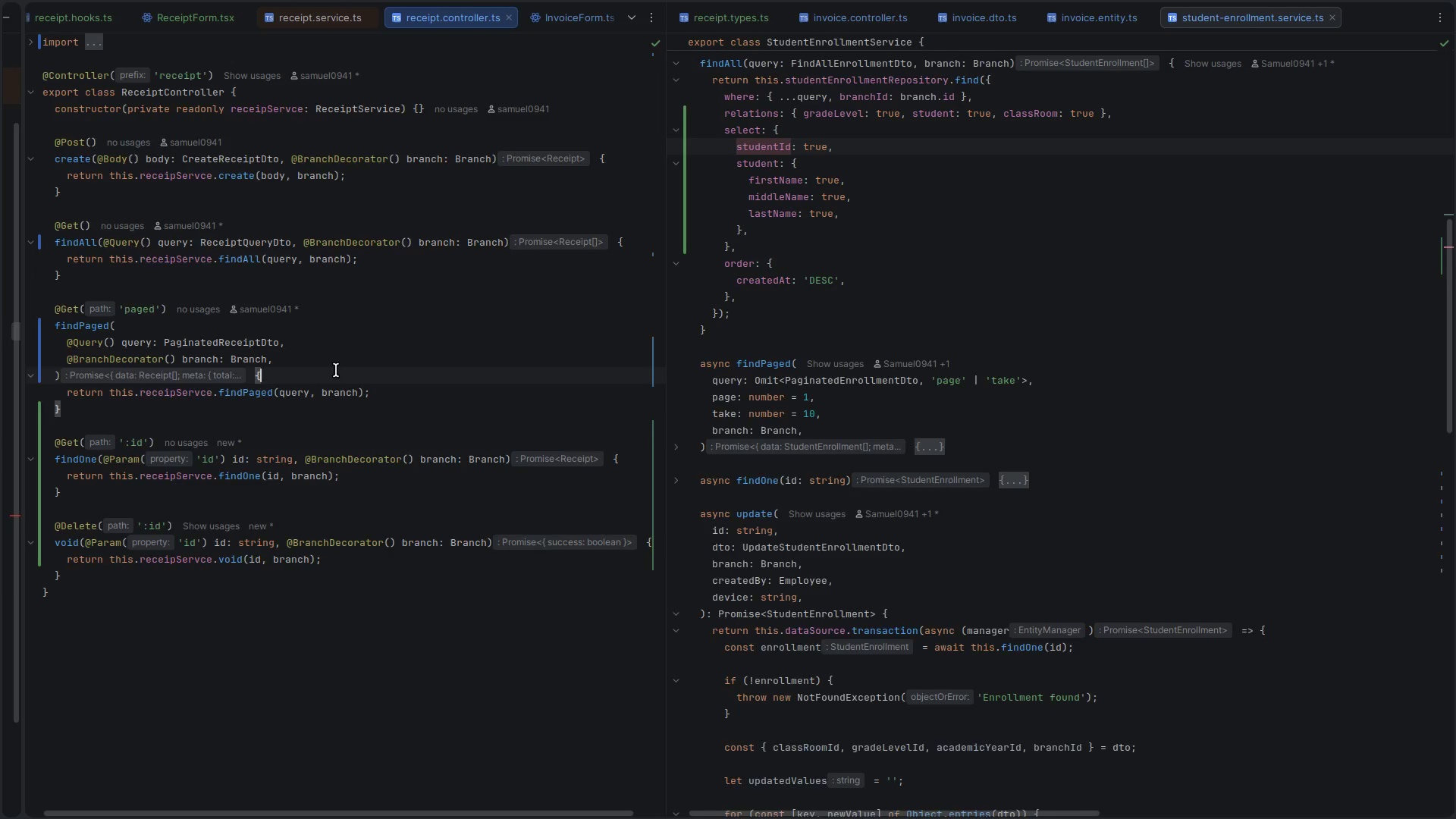 
key(Control+Backquote)
 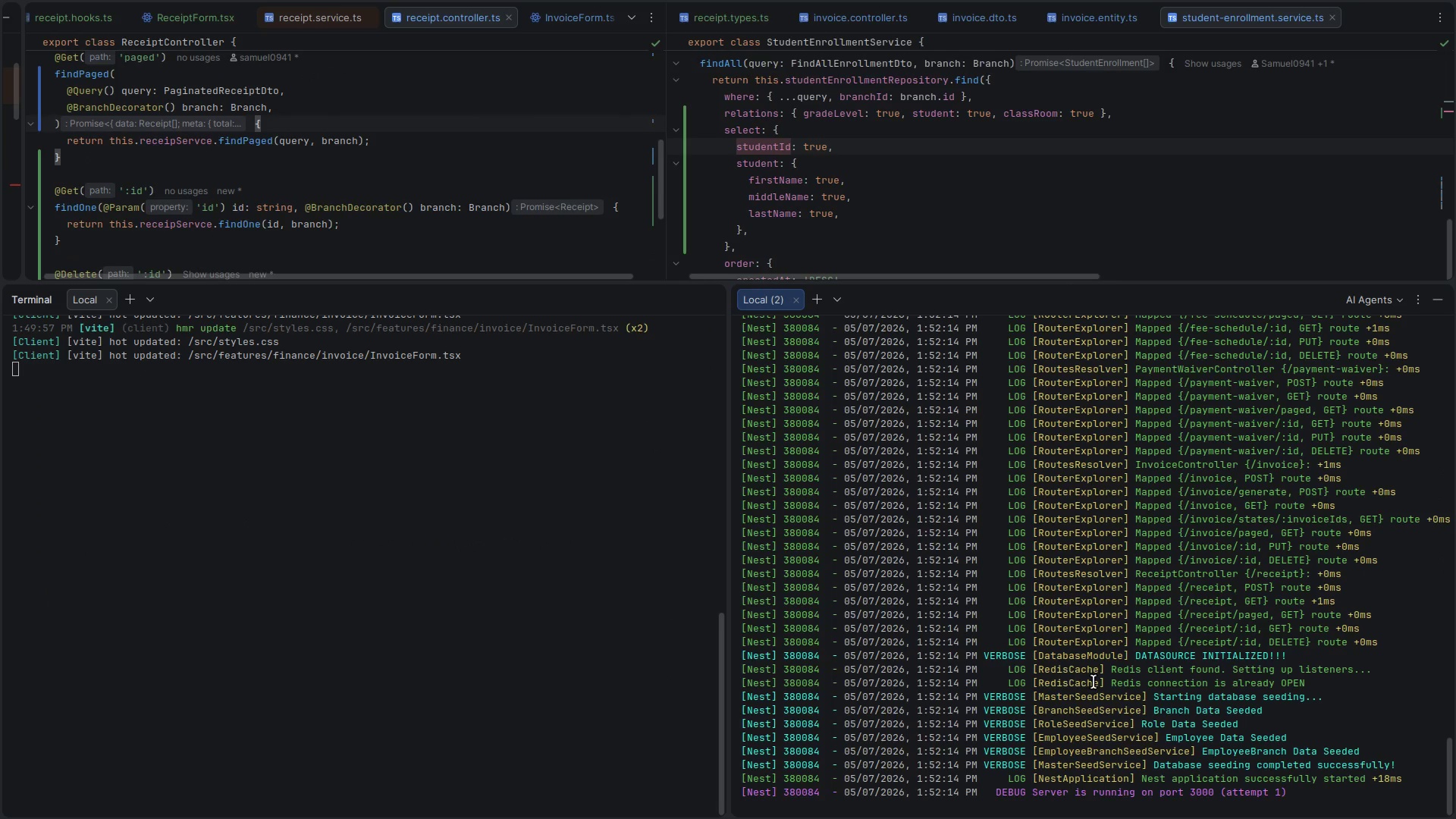 
key(Alt+Control+ArrowLeft)
 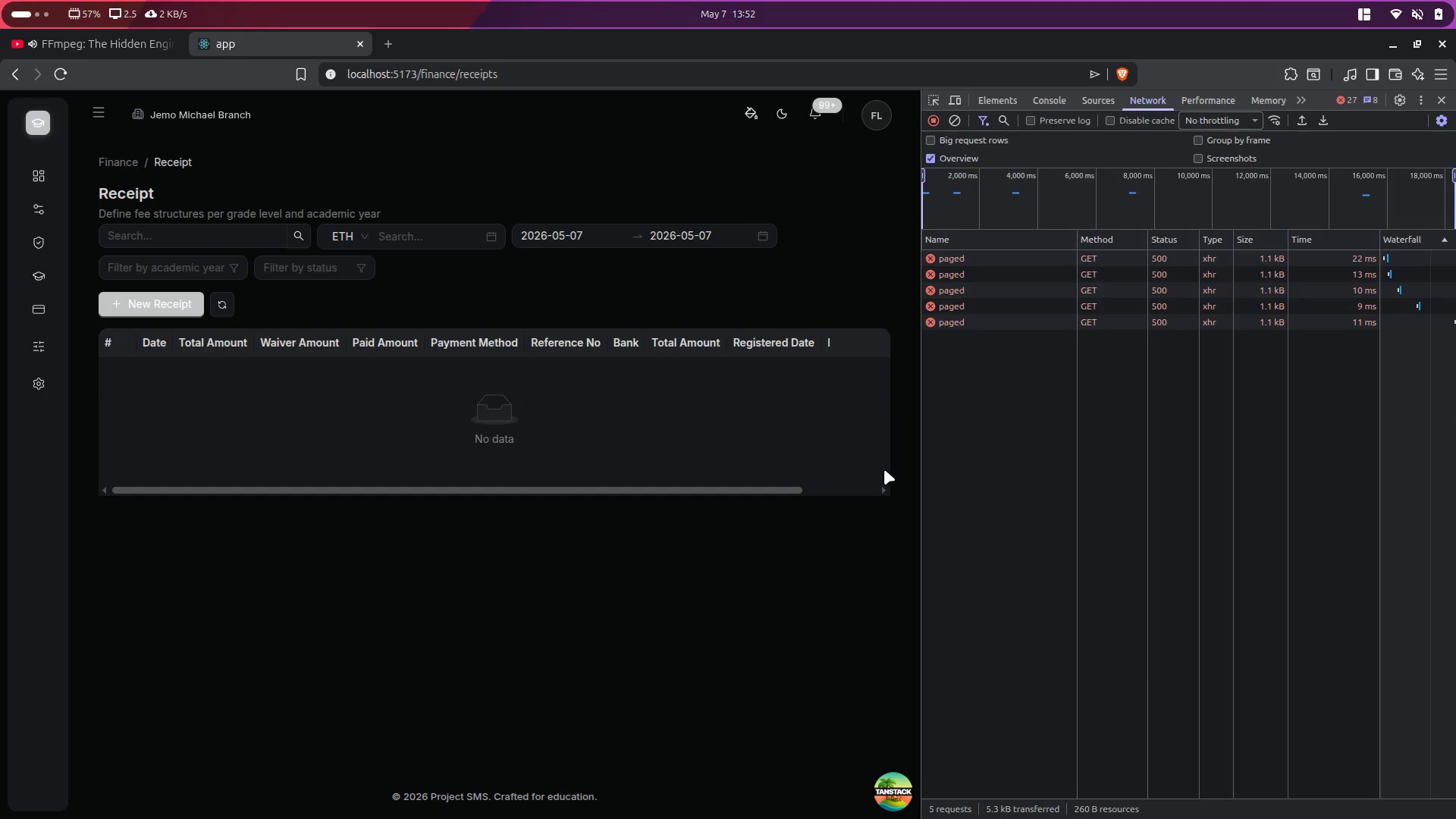 
left_click([852, 489])
 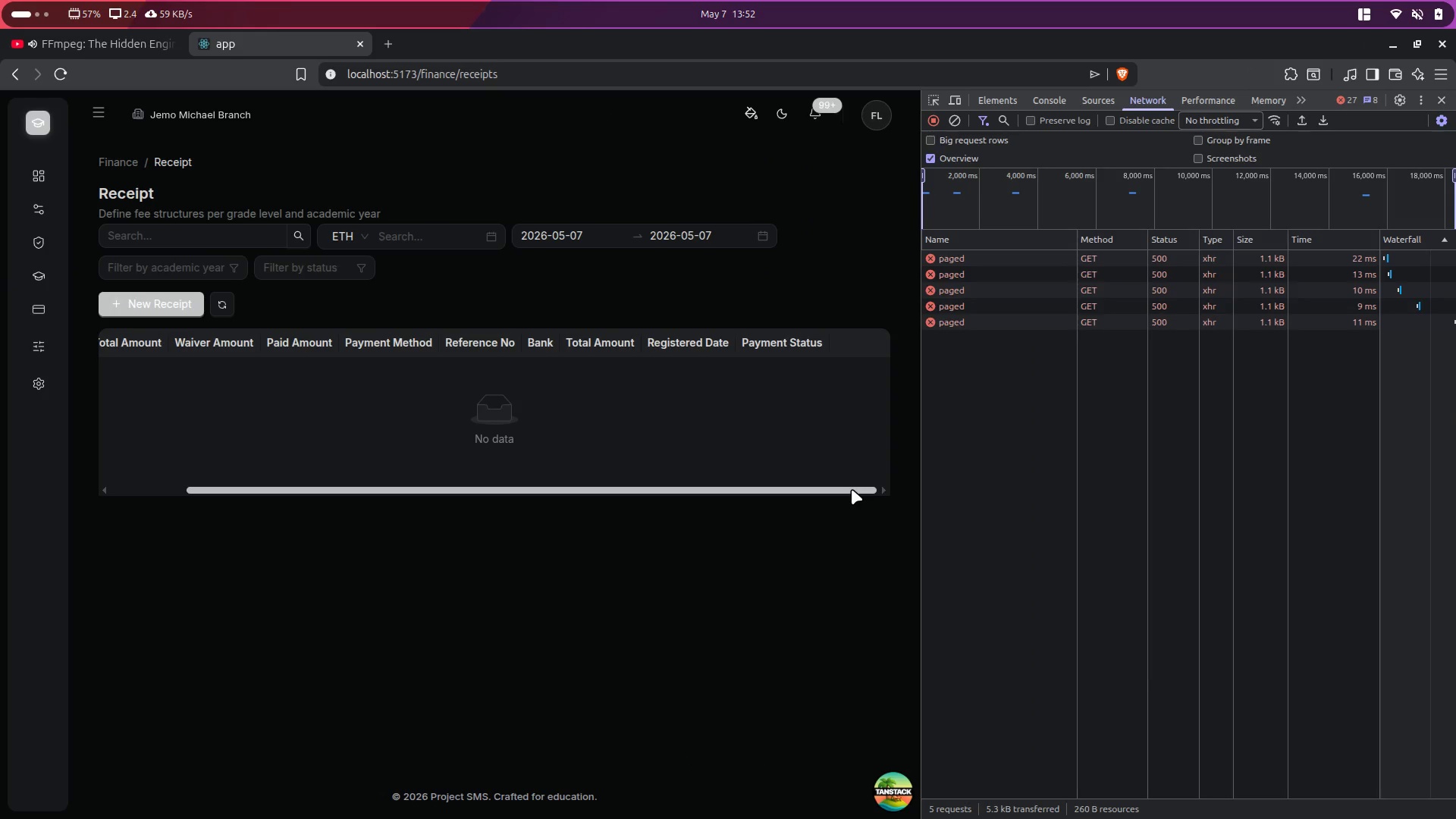 
left_click_drag(start_coordinate=[852, 489], to_coordinate=[706, 489])
 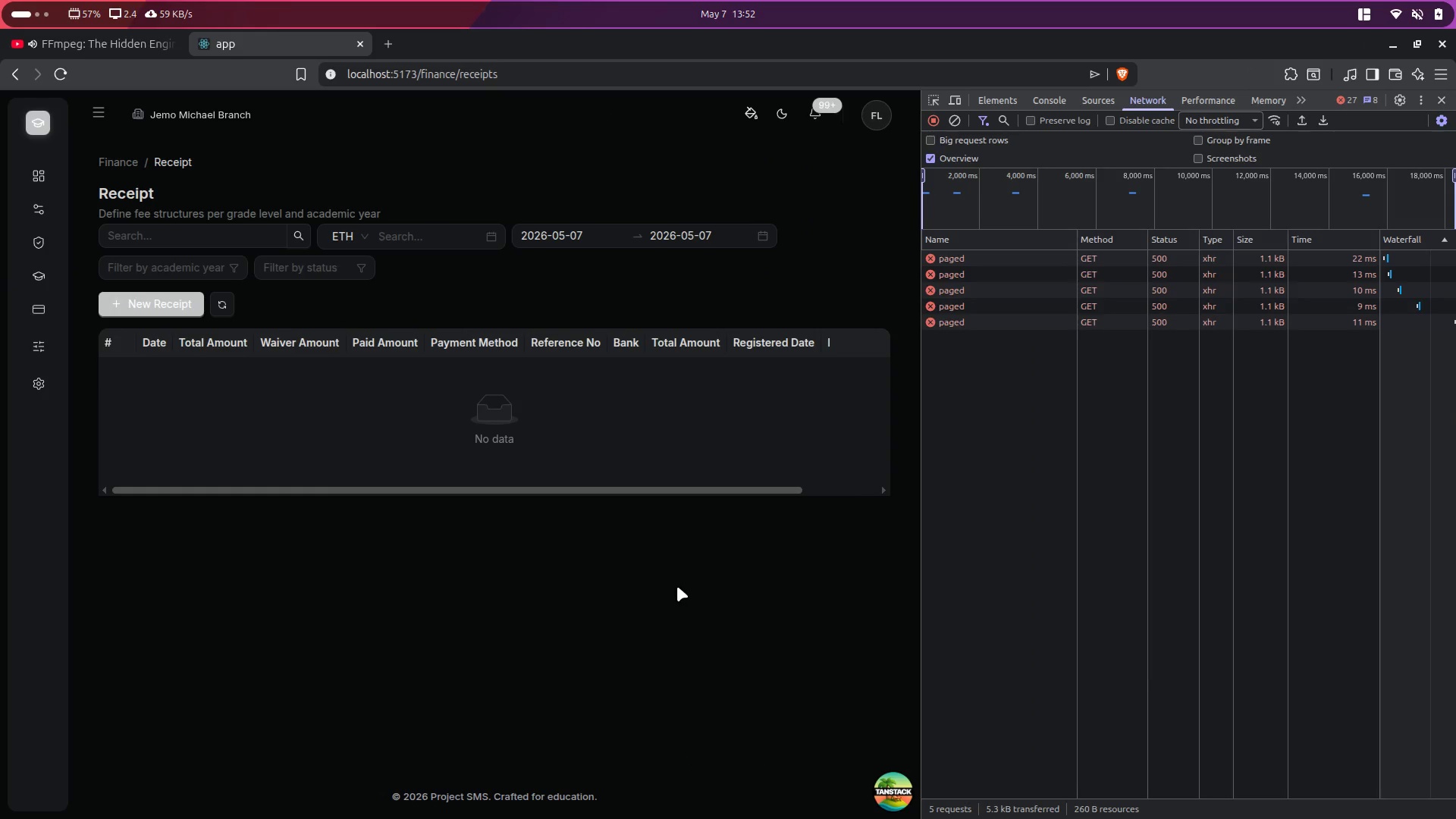 
left_click([677, 586])
 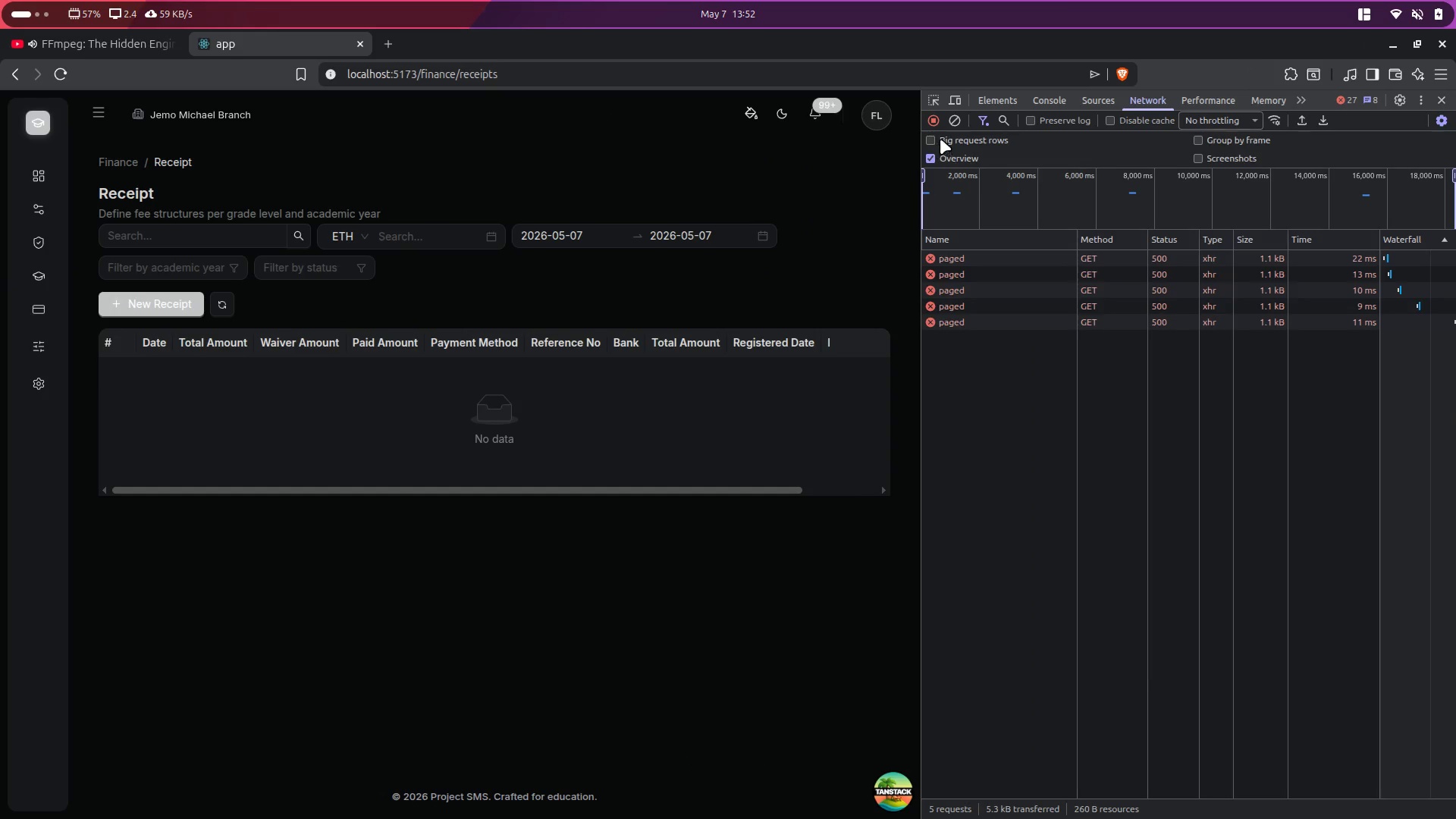 
left_click([958, 124])
 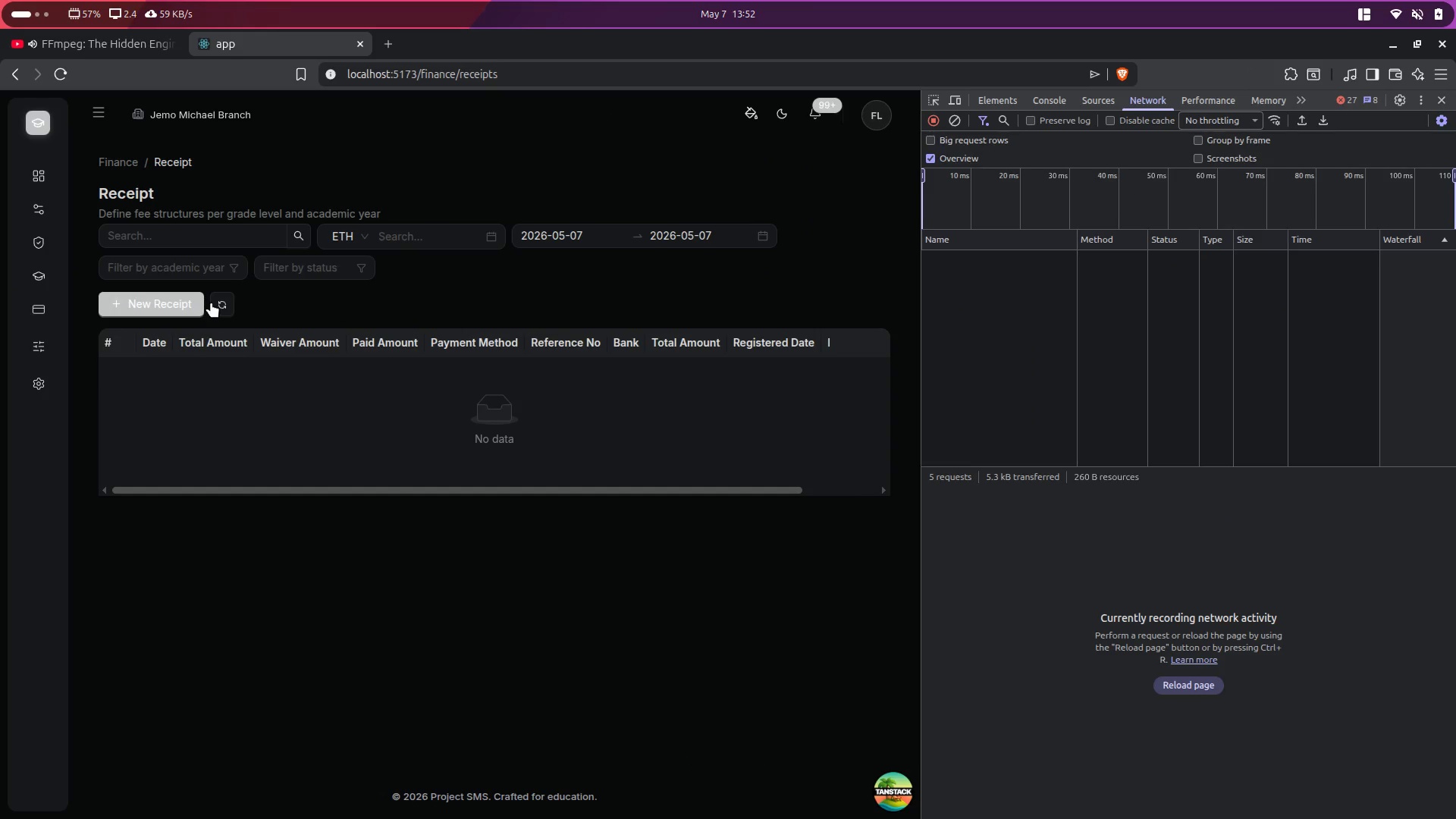 
left_click([224, 300])
 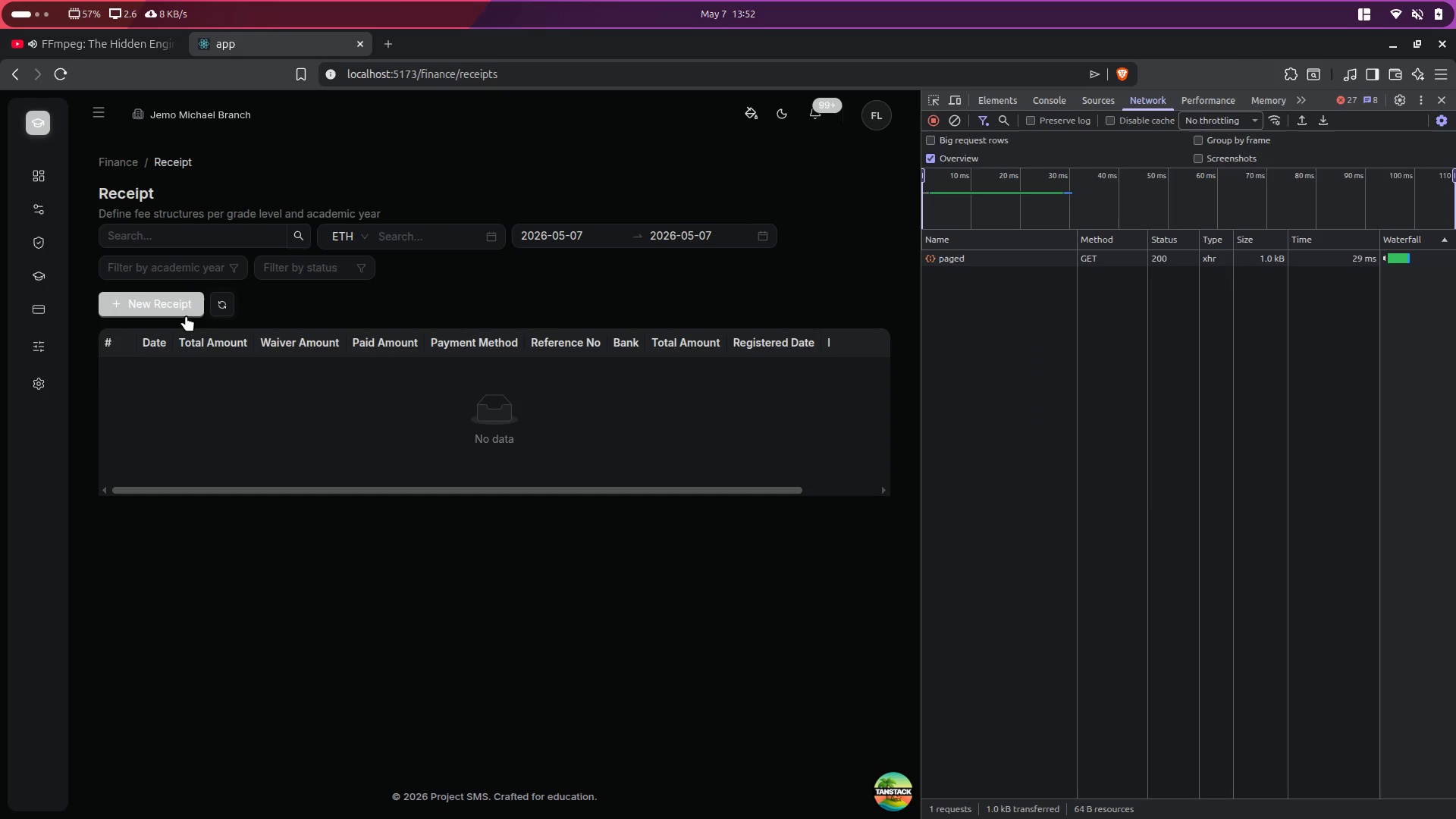 
left_click([177, 297])
 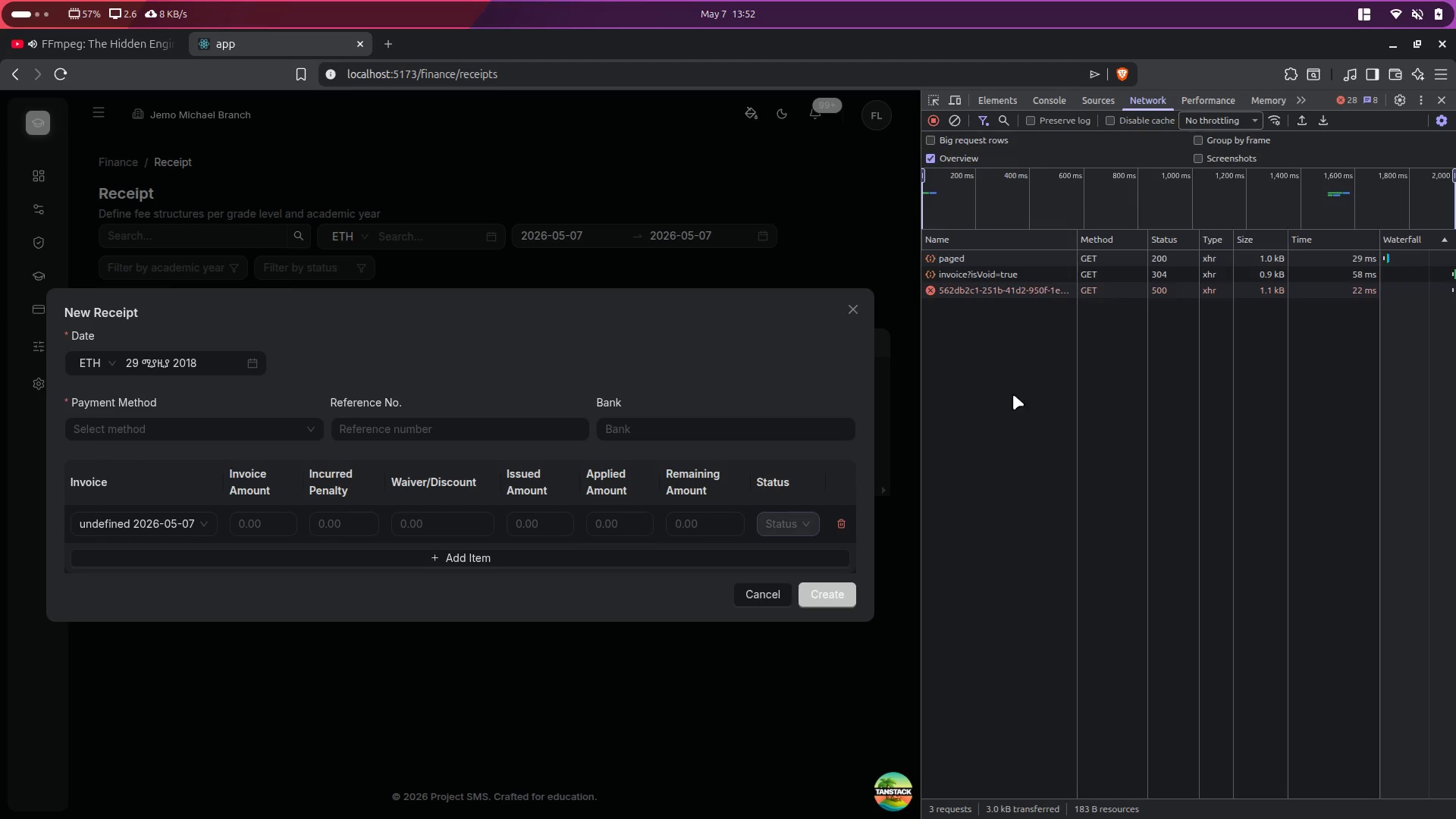 
left_click([1011, 287])
 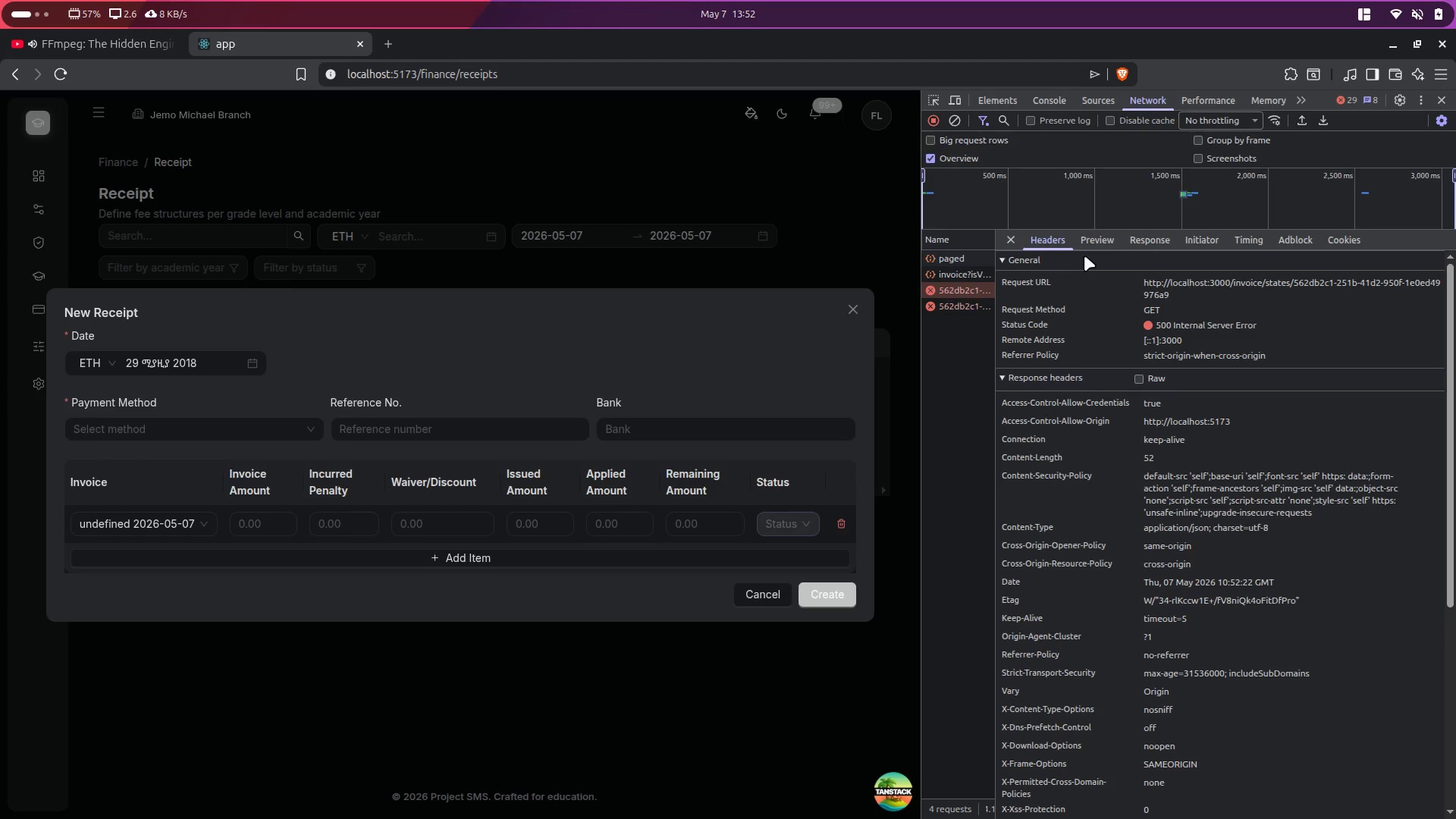 
left_click([1092, 241])
 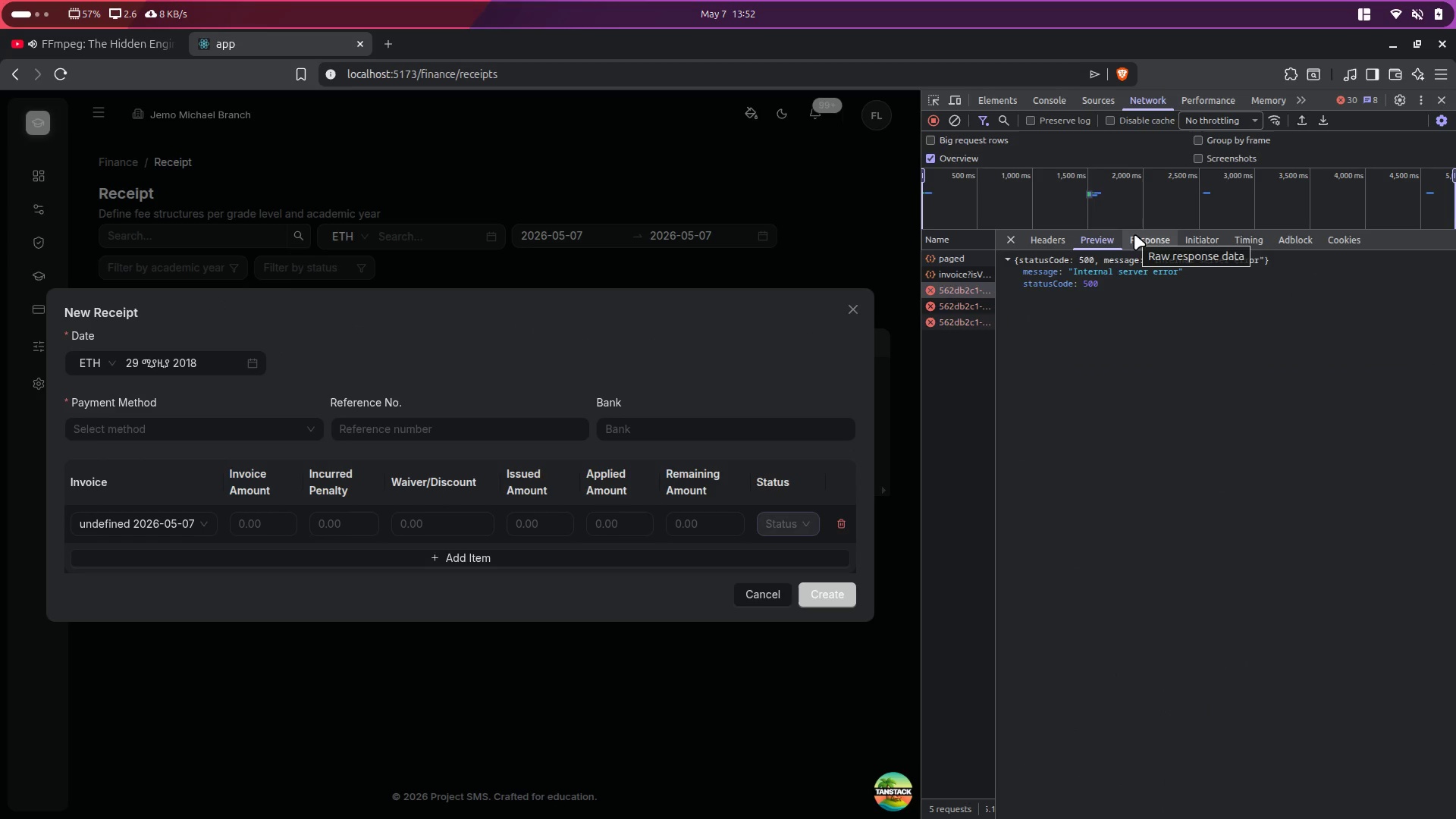 
key(Alt+Control+AltLeft)
 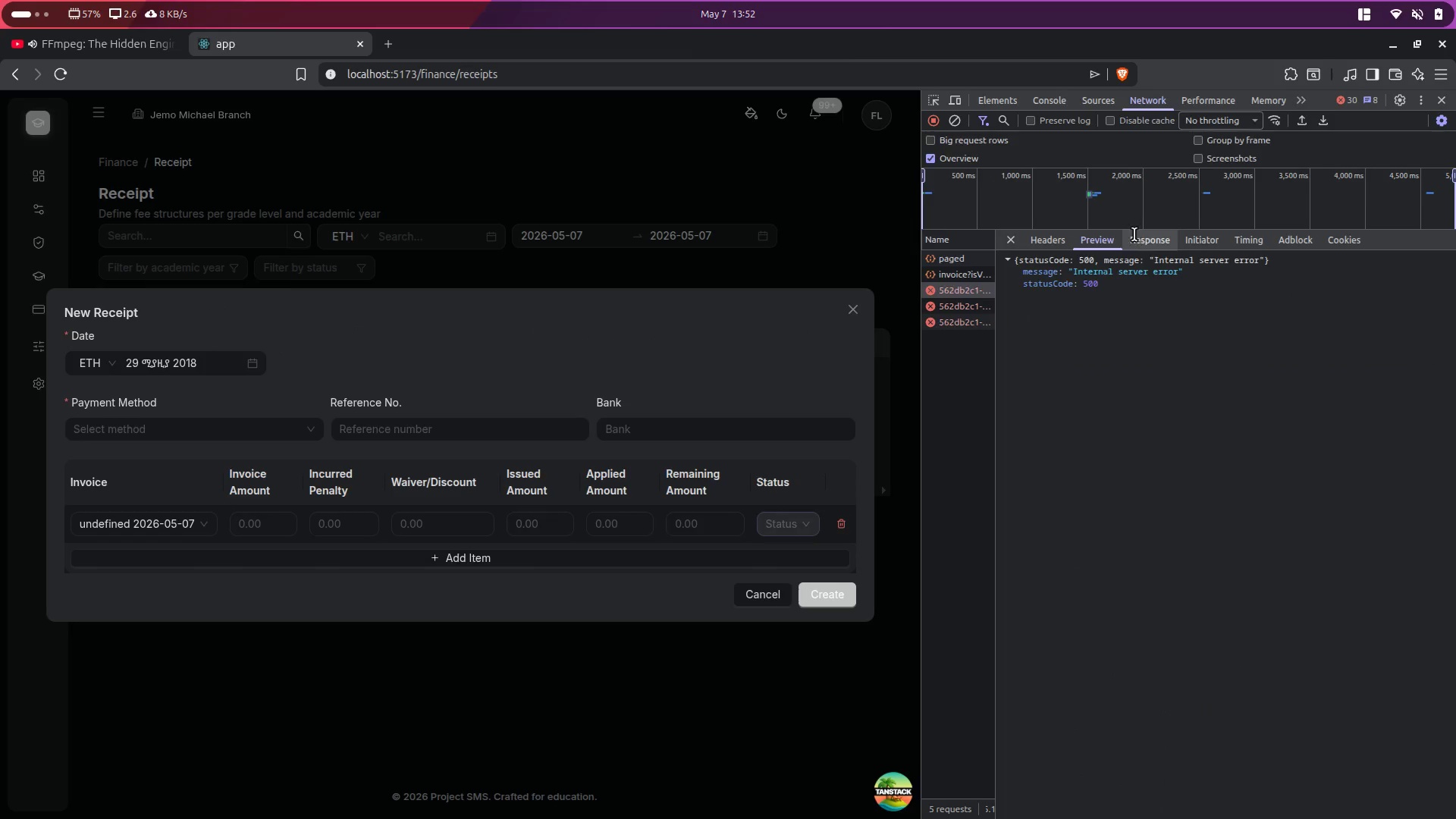 
key(Alt+Control+ArrowRight)
 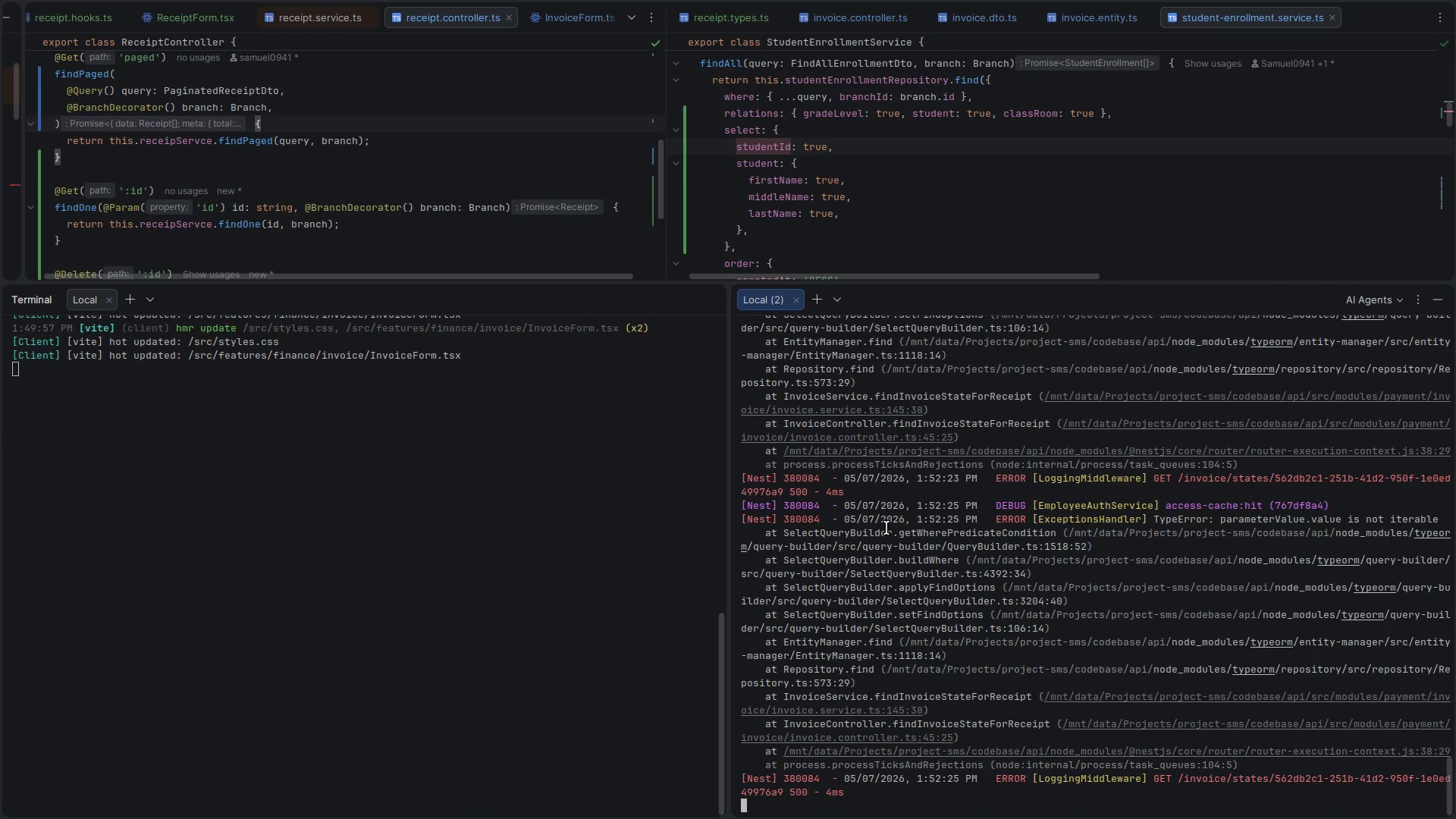 
scroll: coordinate [883, 547], scroll_direction: down, amount: 3.0
 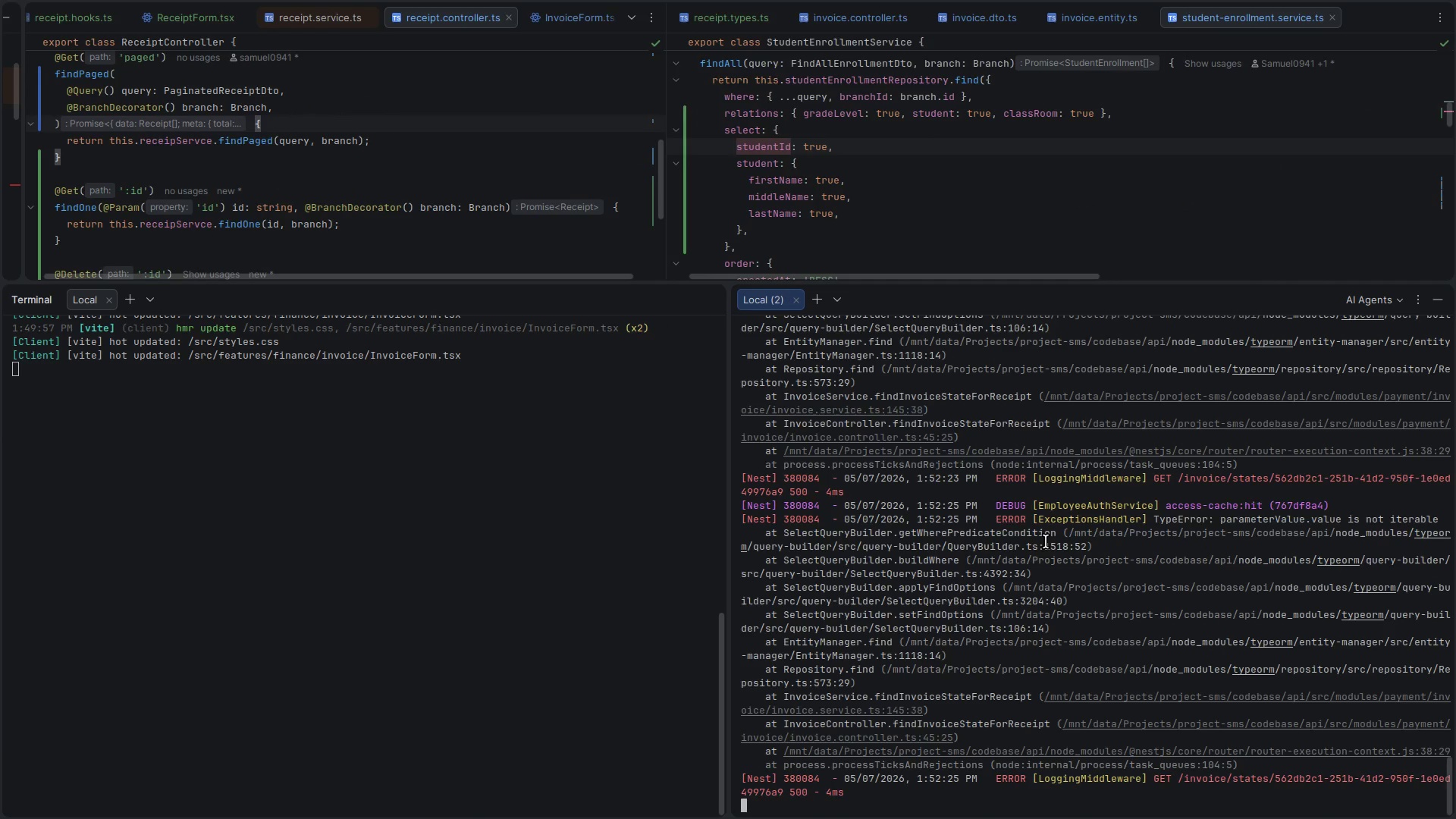 
key(Alt+Control+ArrowLeft)
 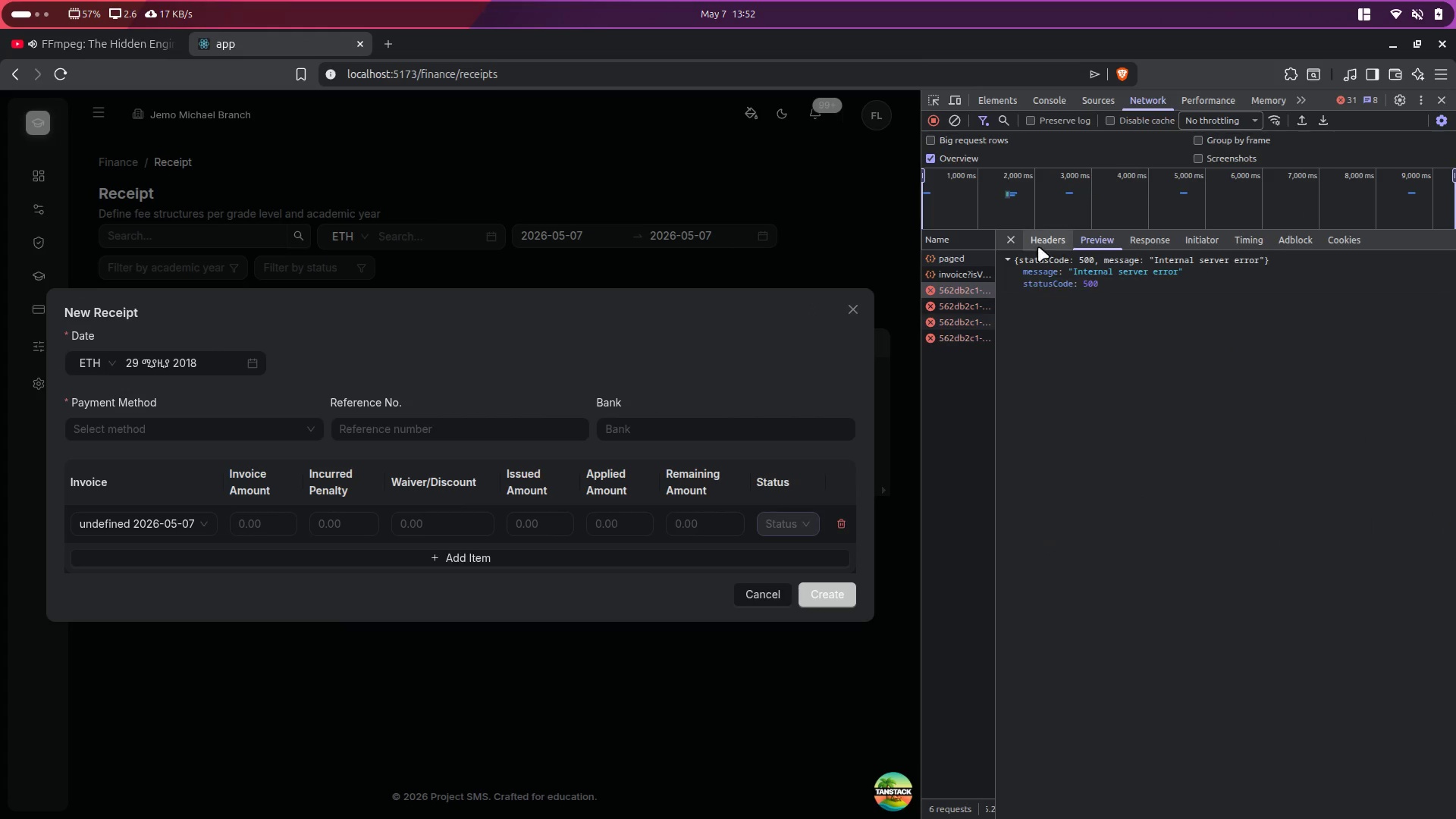 
left_click([1037, 242])
 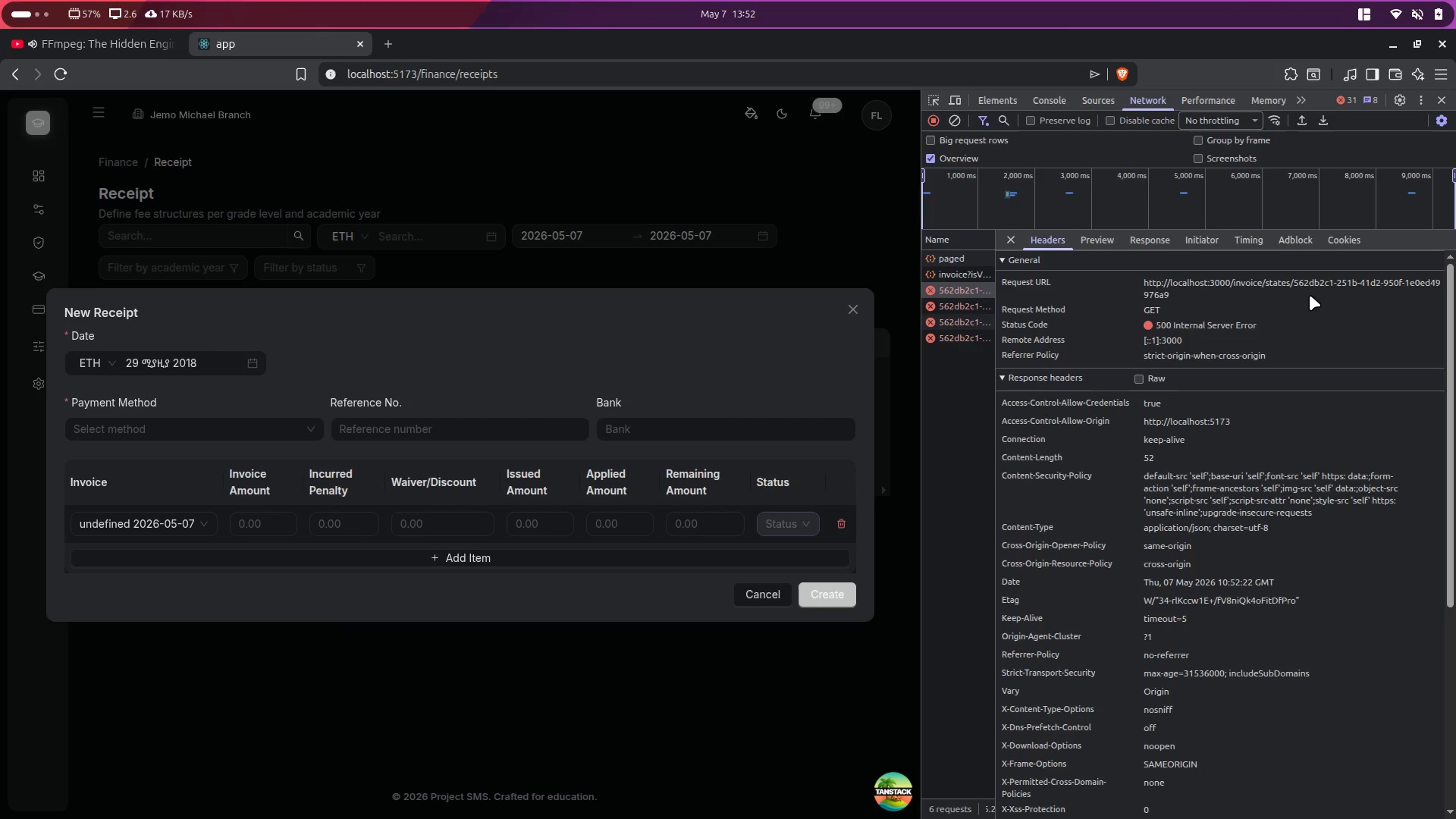 
key(Alt+Control+ArrowRight)
 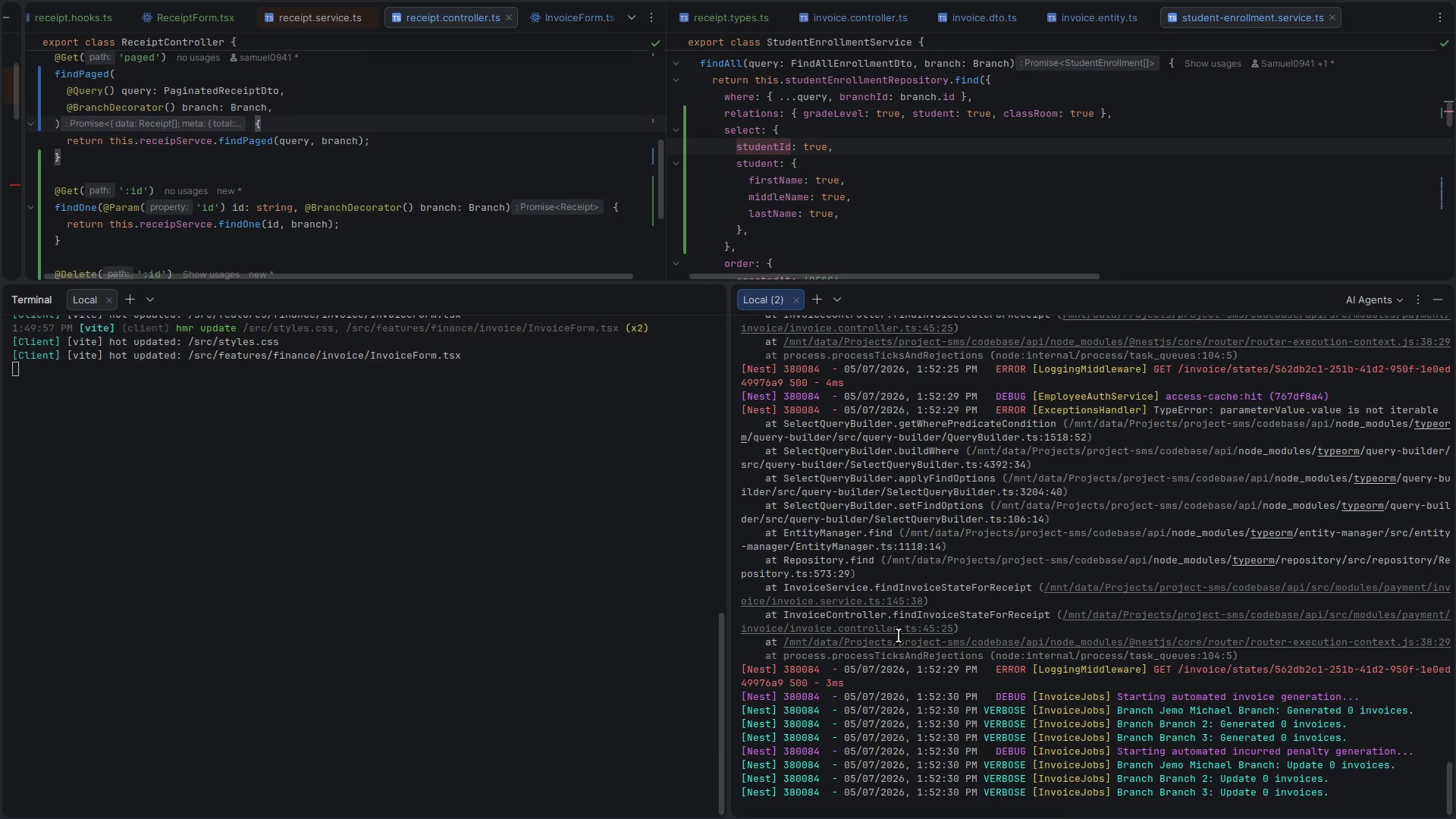 
hold_key(key=ControlLeft, duration=0.78)
left_click([907, 605])
 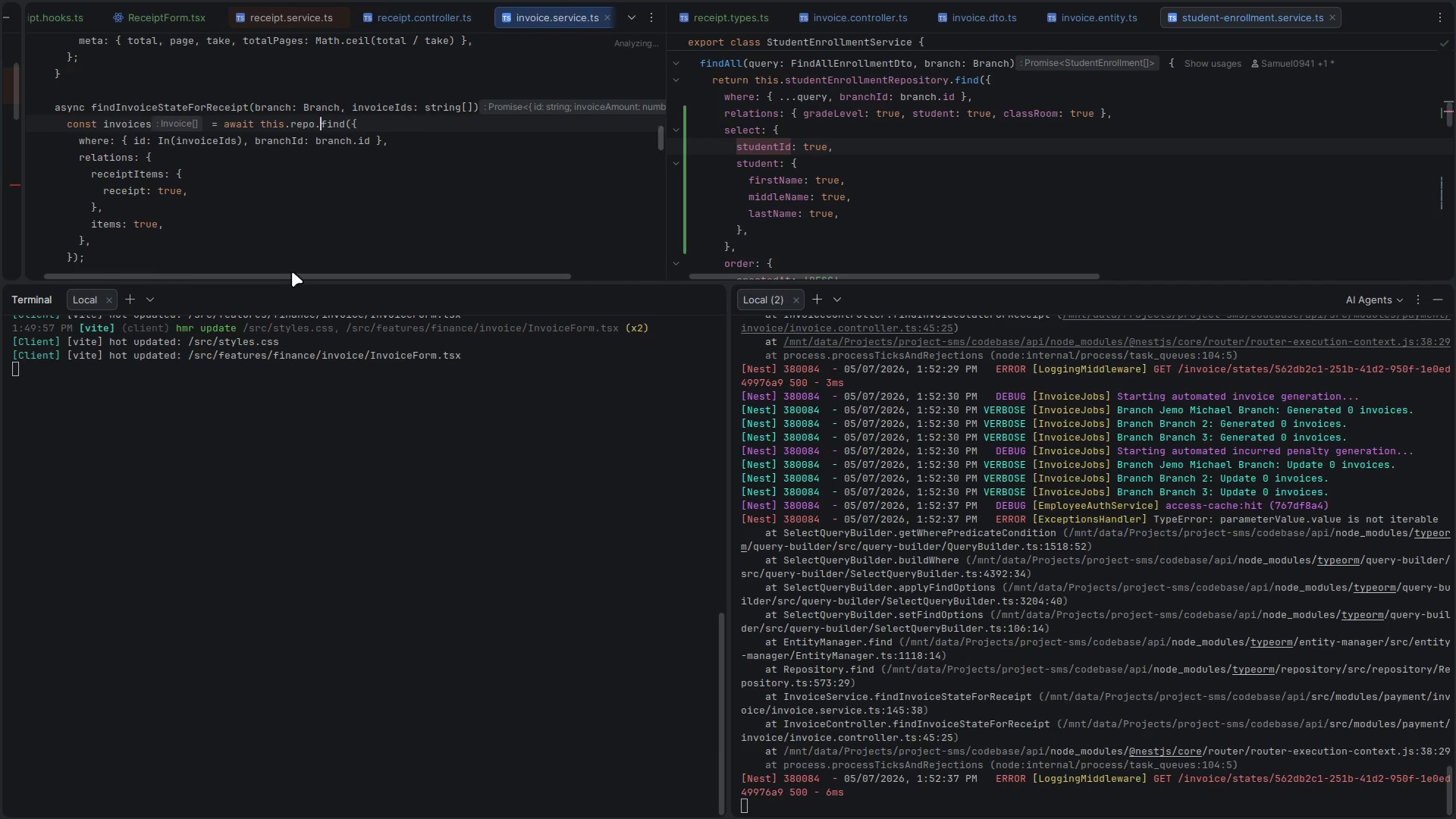 
key(Control+Backquote)
 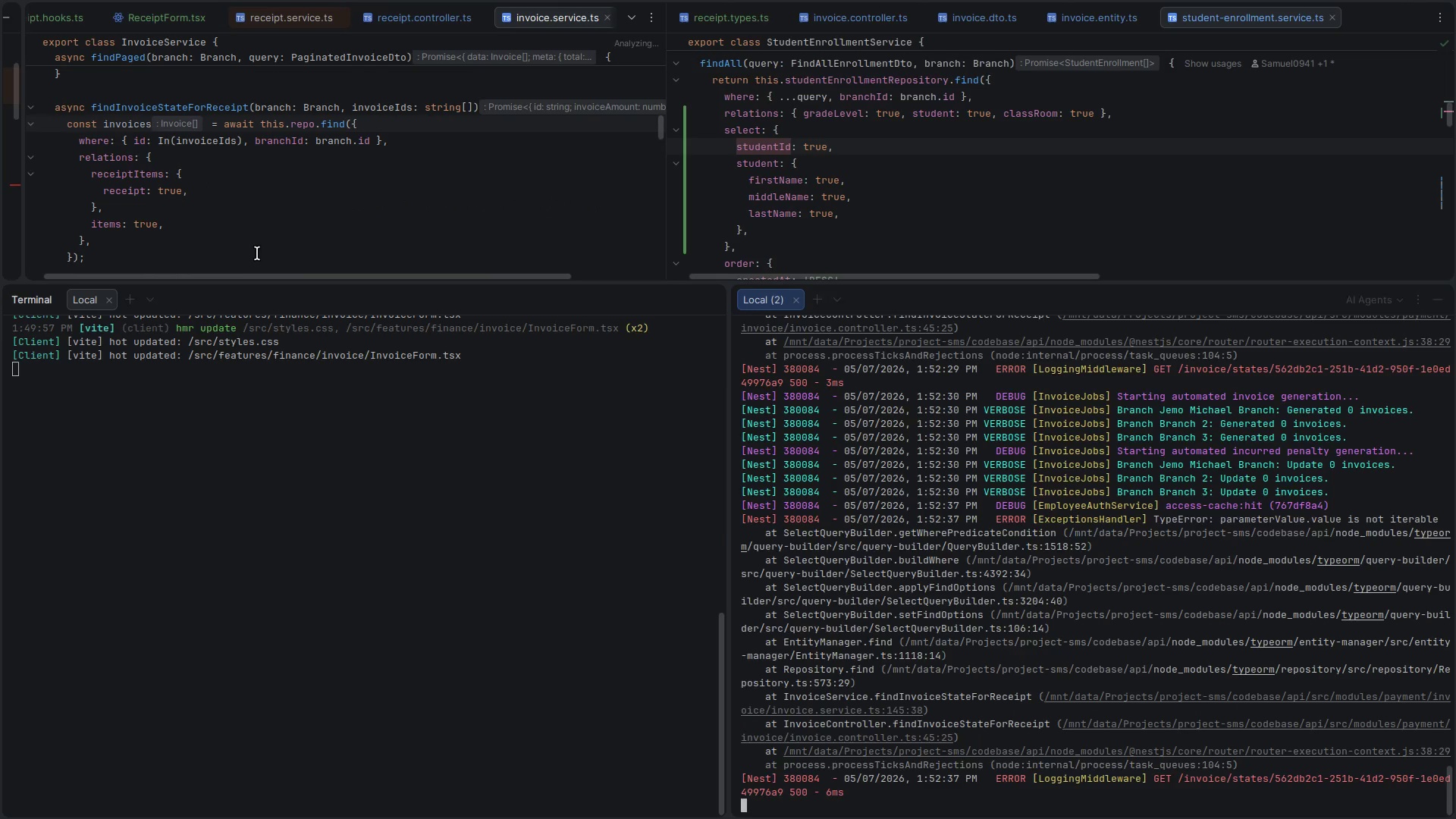 
key(Control+Backquote)
 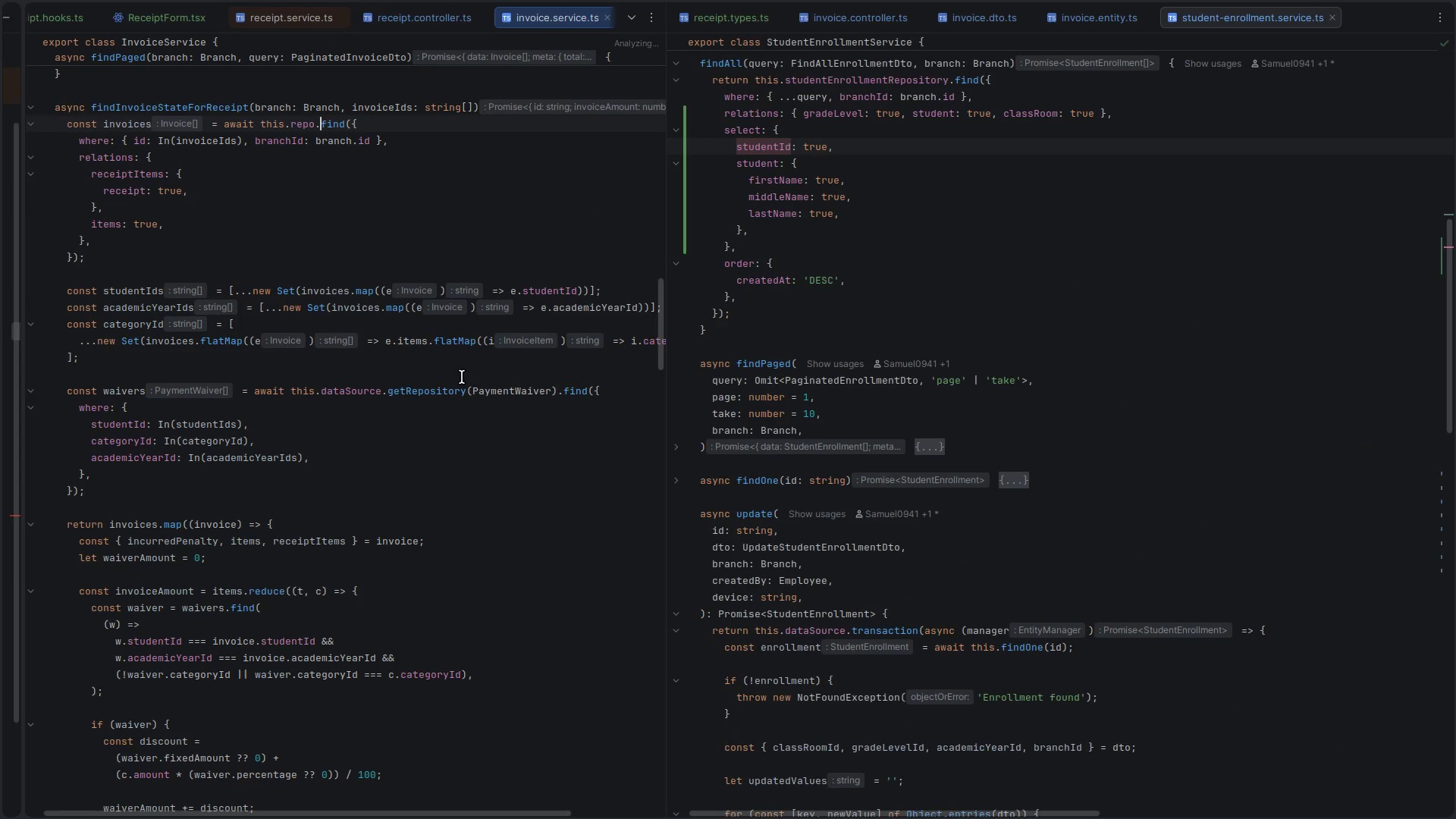 
scroll: coordinate [300, 406], scroll_direction: up, amount: 5.0
 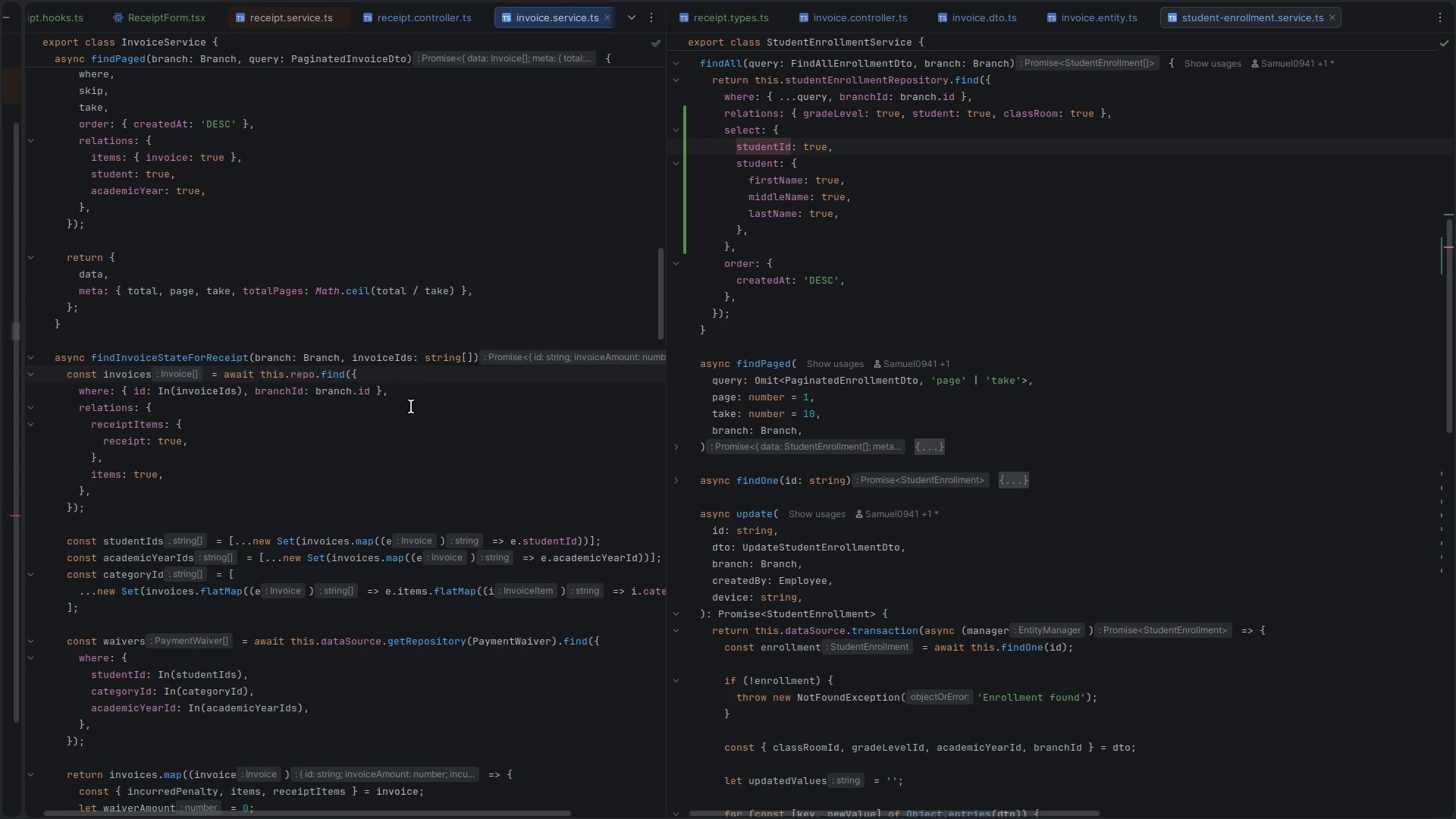 
key(Control+Backquote)
 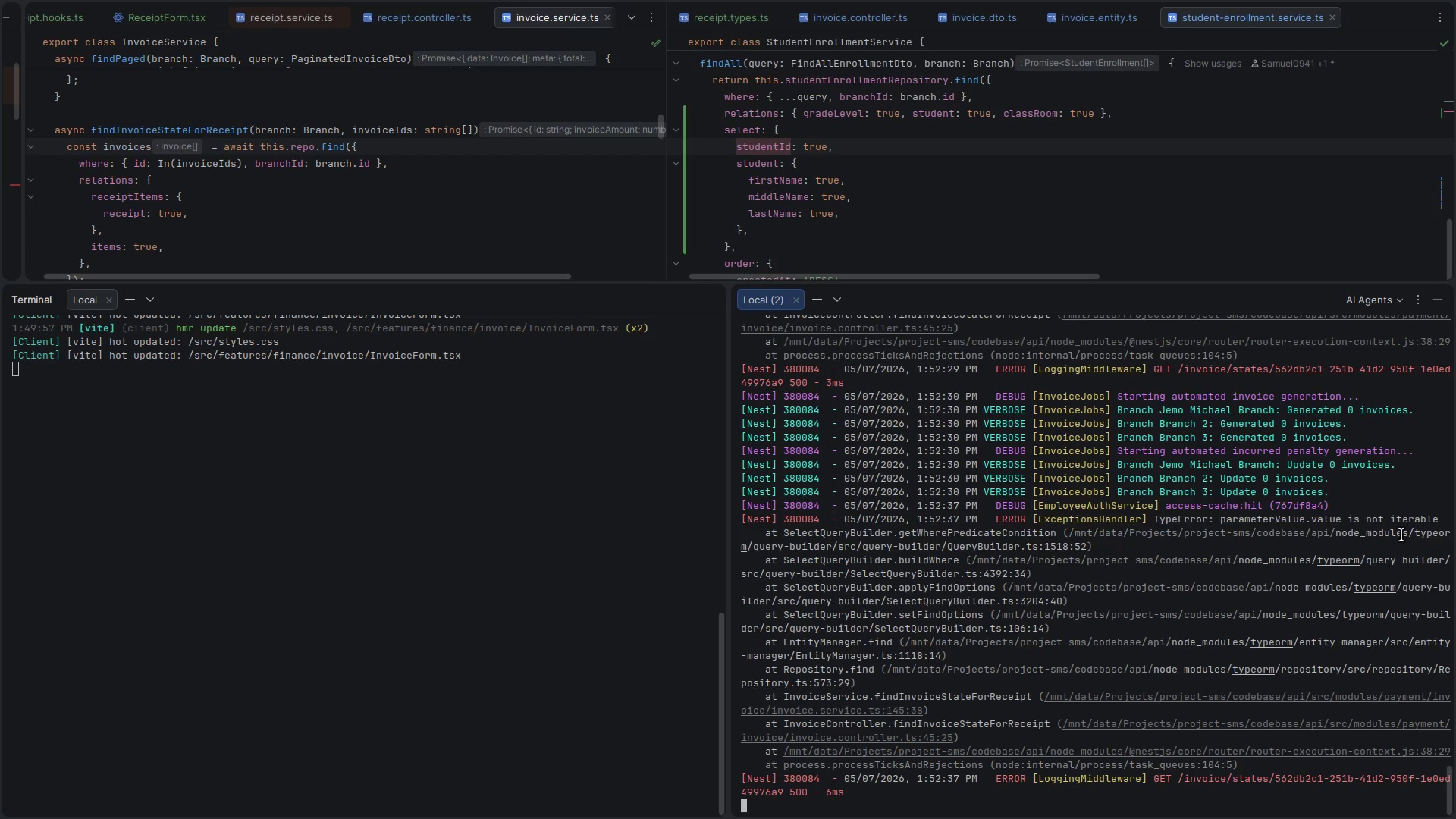 
key(Control+Backquote)
 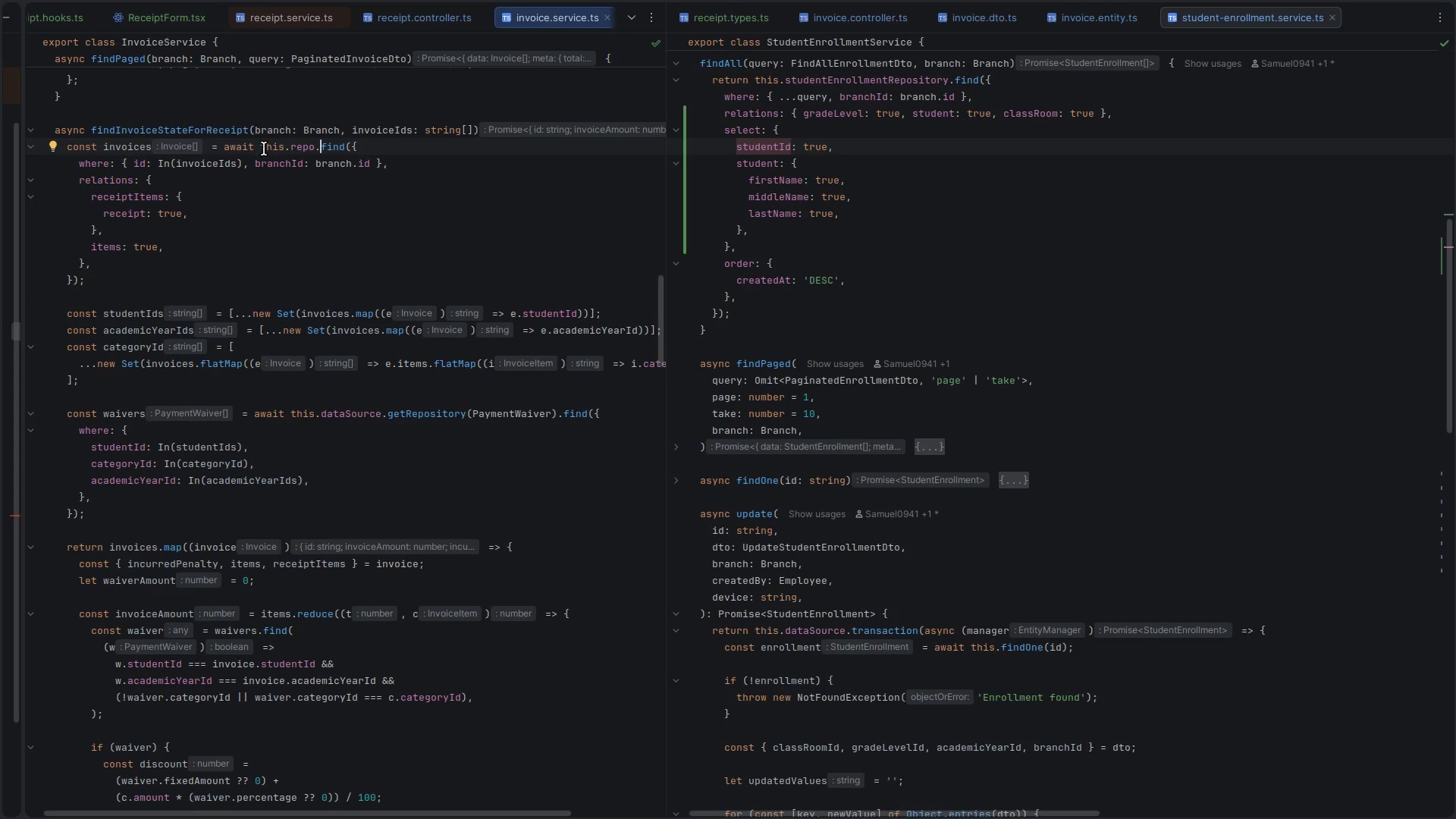 
double_click([264, 149])
 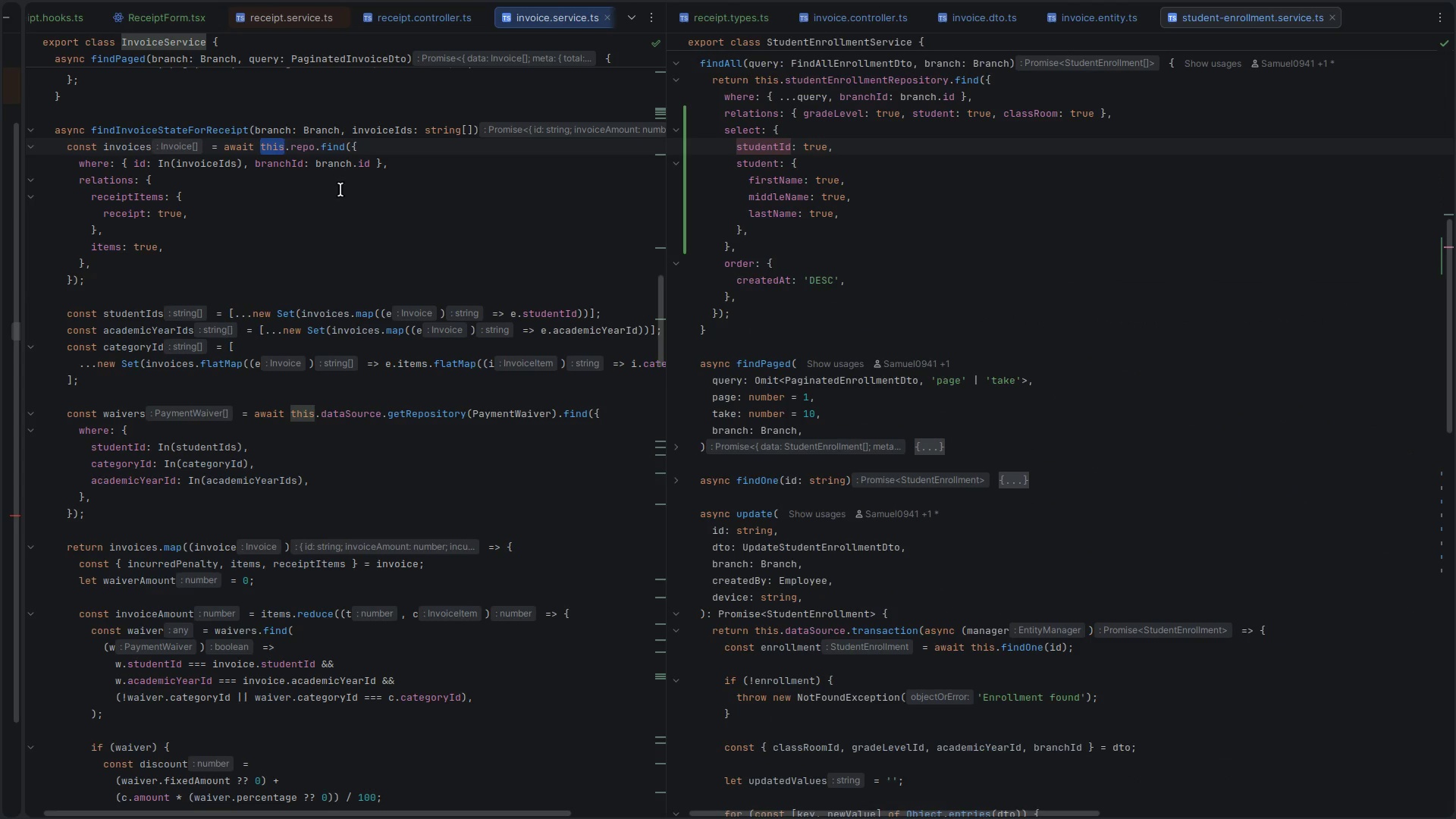 
left_click([396, 168])
 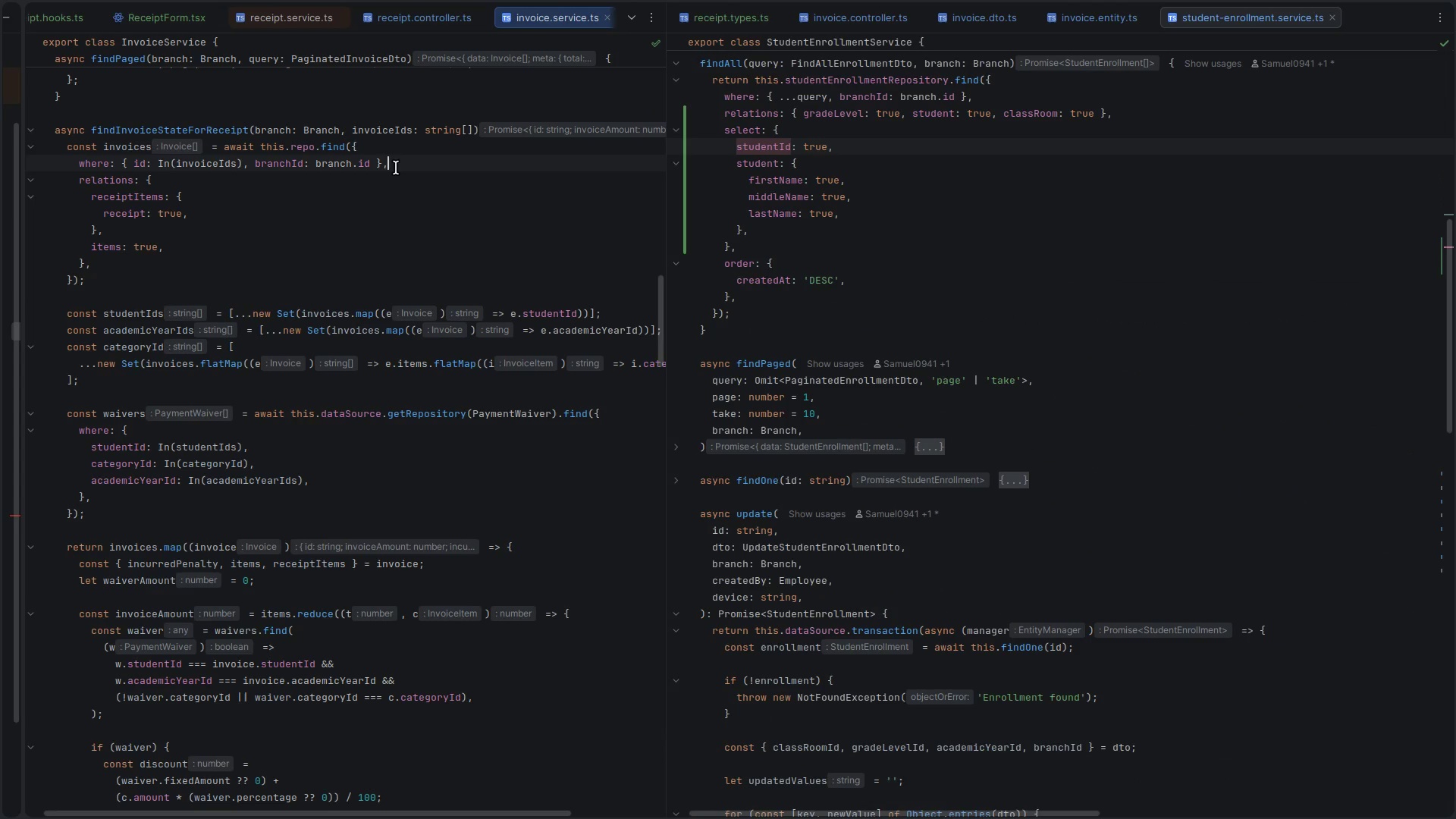 
left_click_drag(start_coordinate=[396, 168], to_coordinate=[352, 158])
 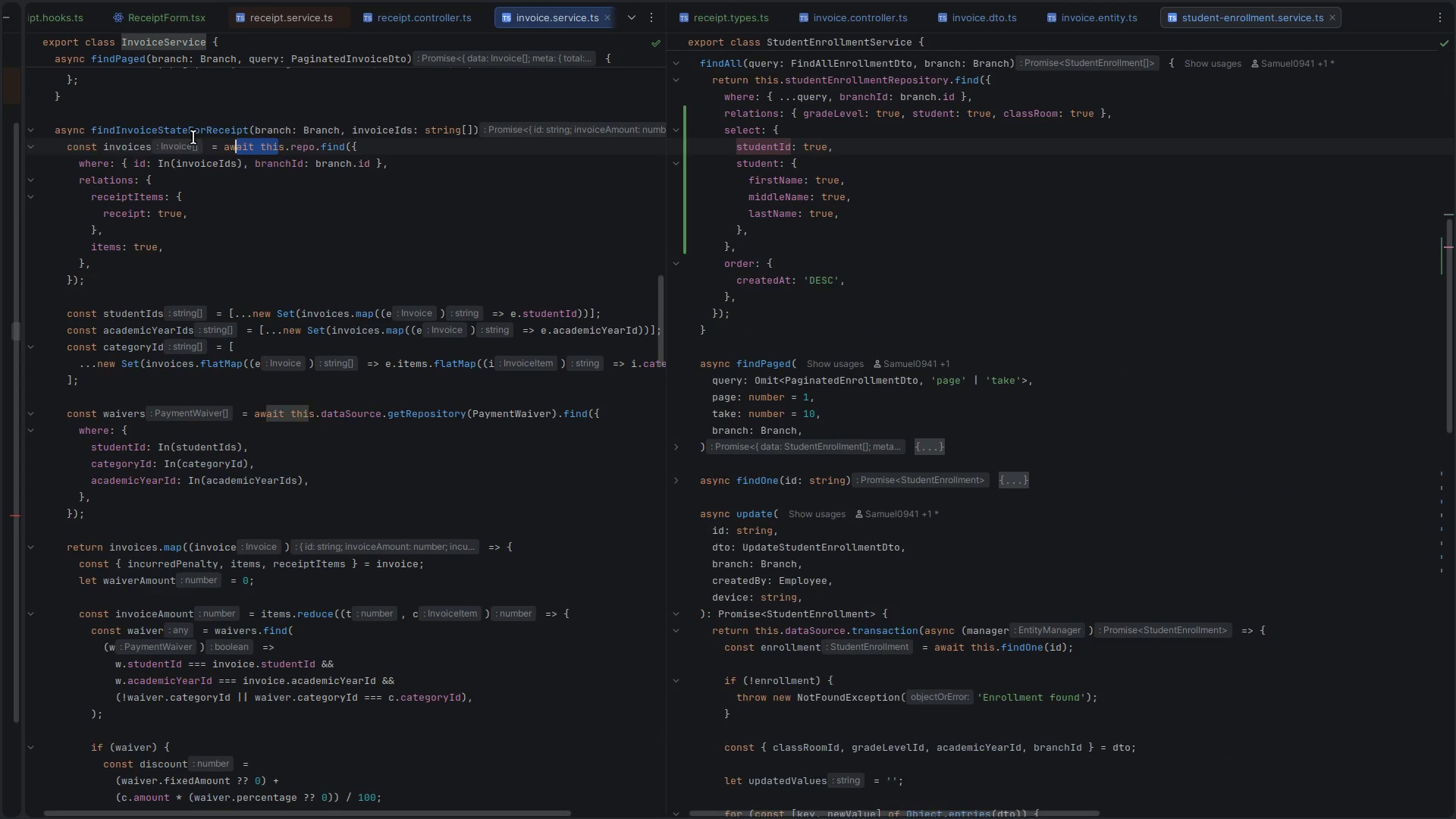 
left_click_drag(start_coordinate=[275, 146], to_coordinate=[132, 137])
 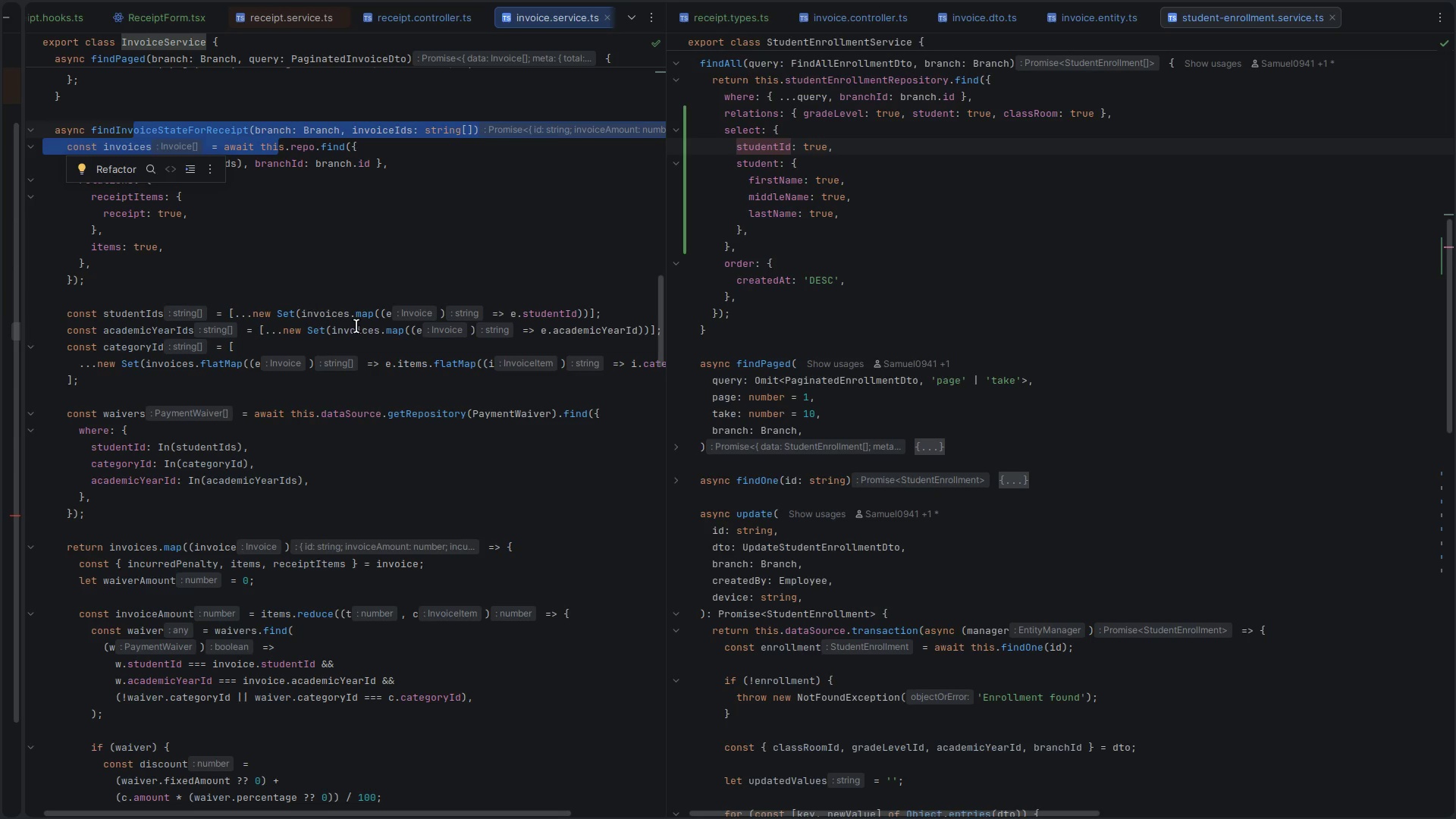 
left_click([356, 326])
 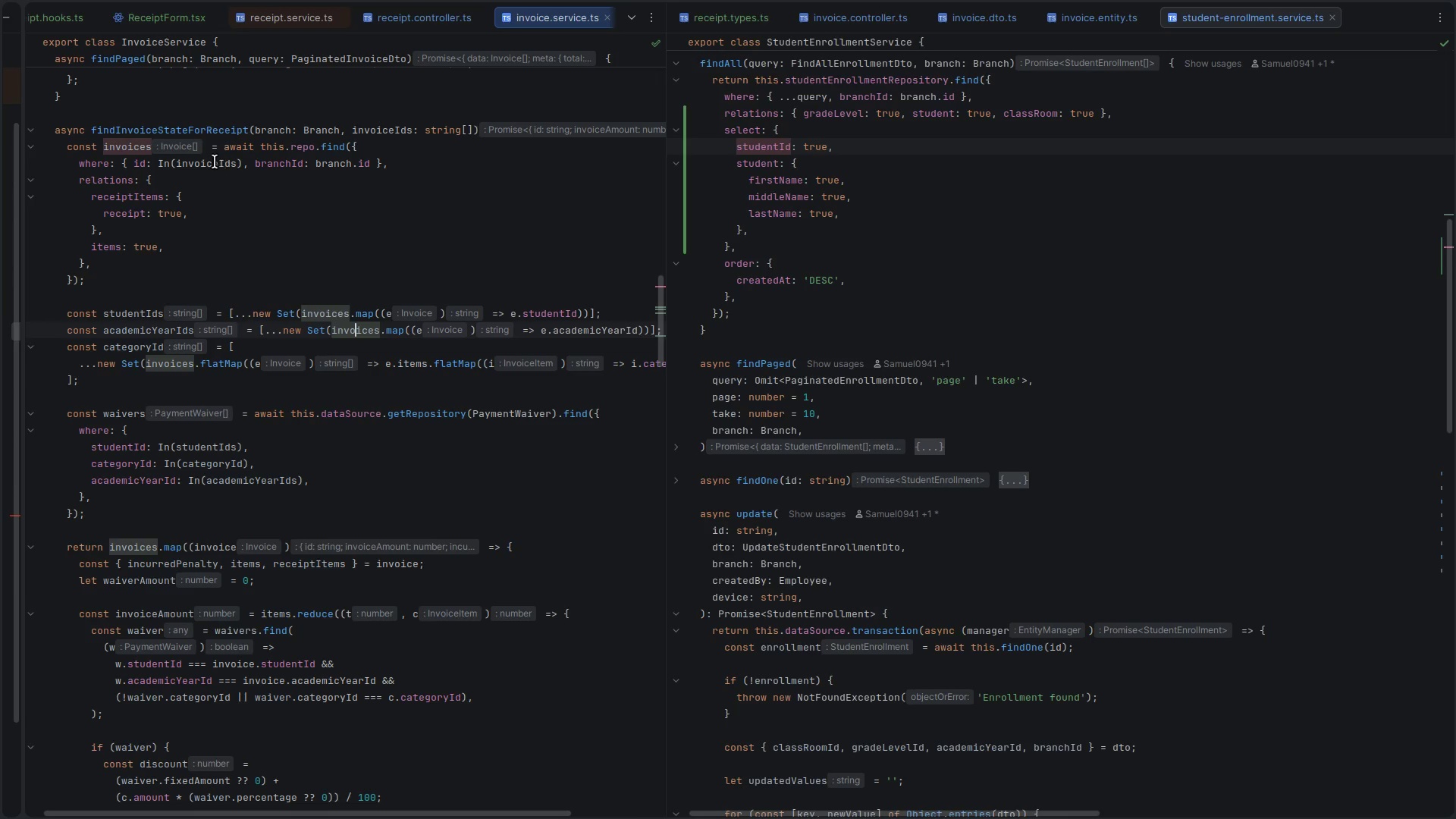 
double_click([215, 162])
 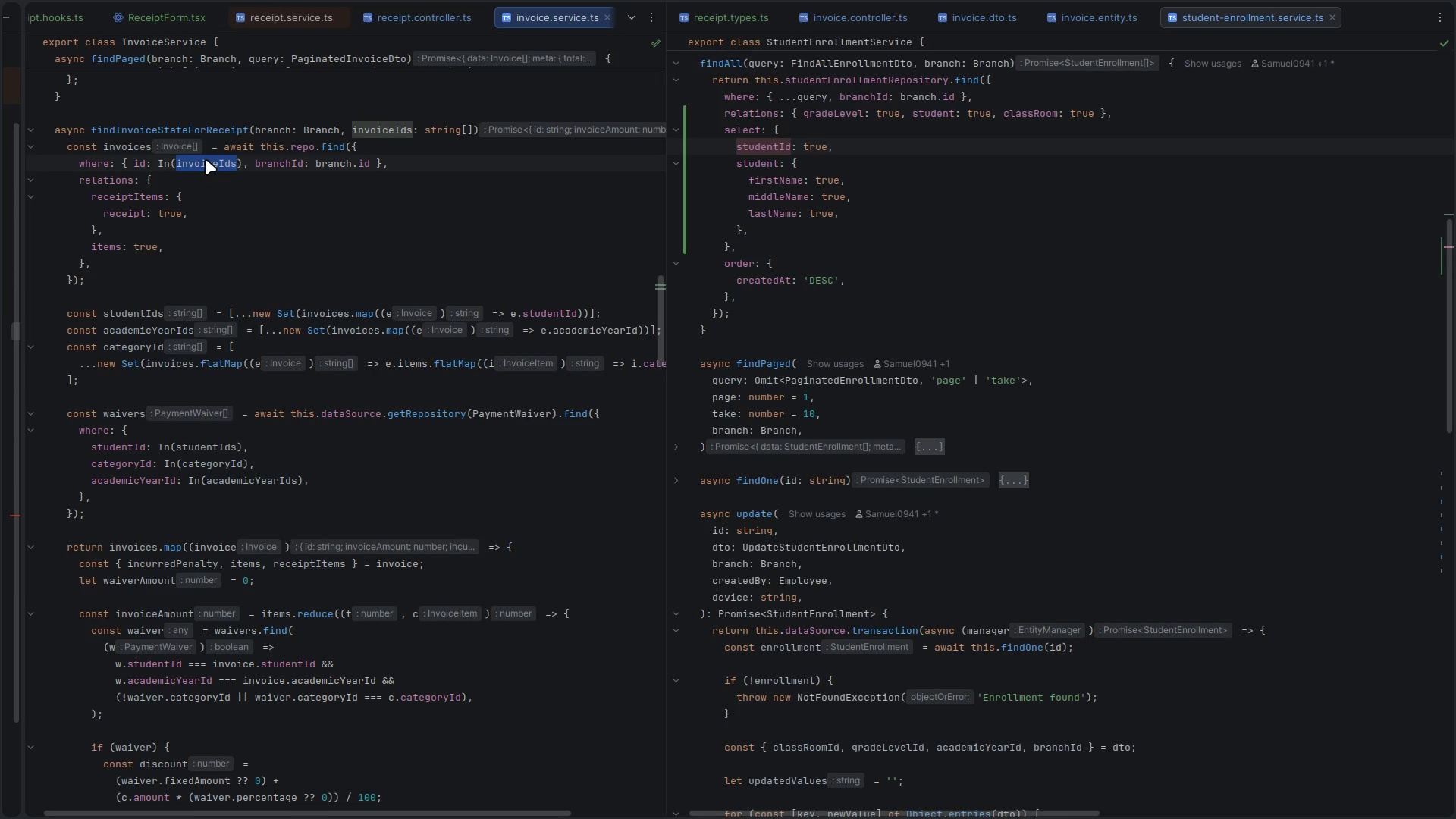 
key(Alt+Control+ArrowLeft)
 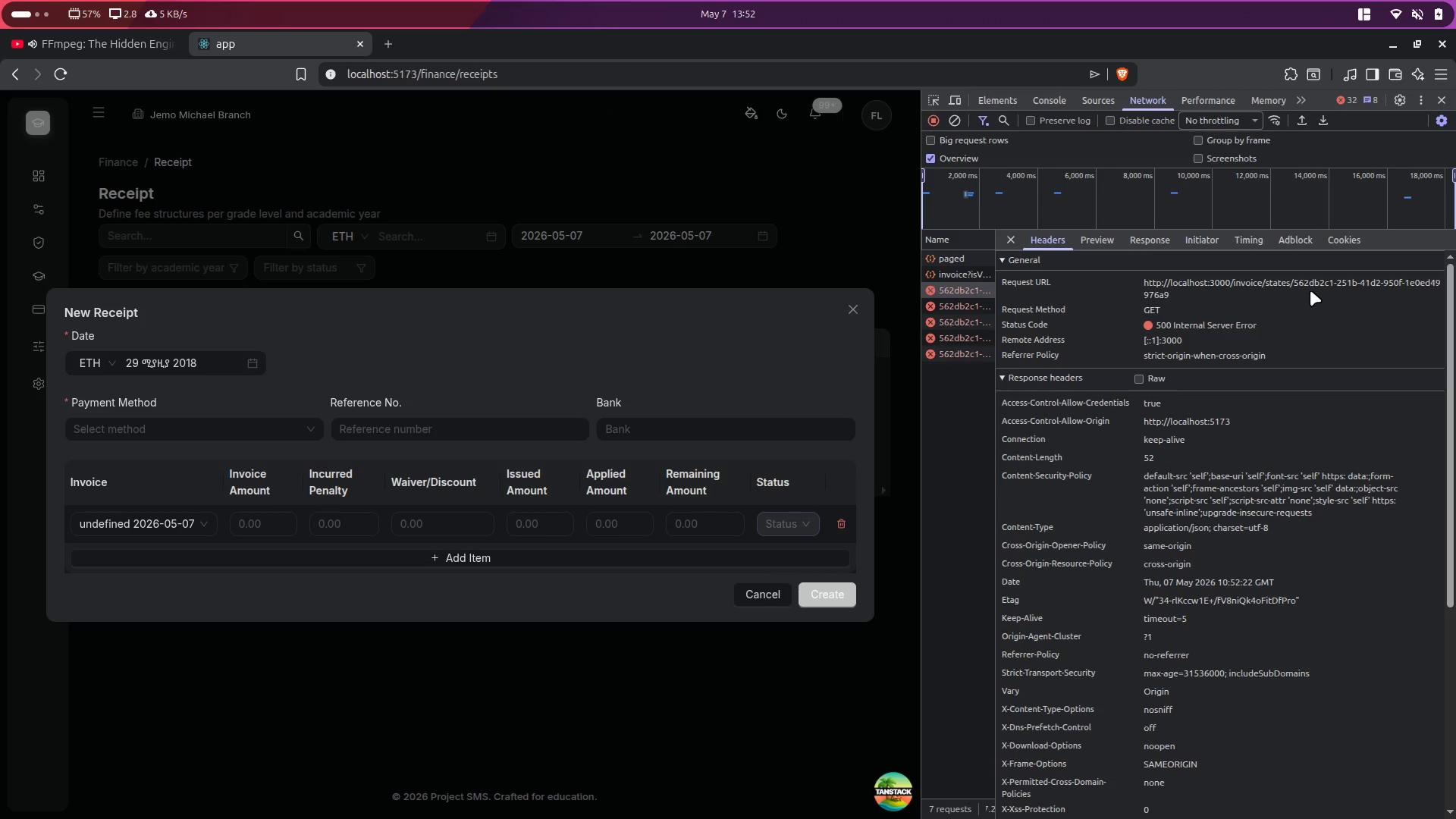 
left_click([1103, 236])
 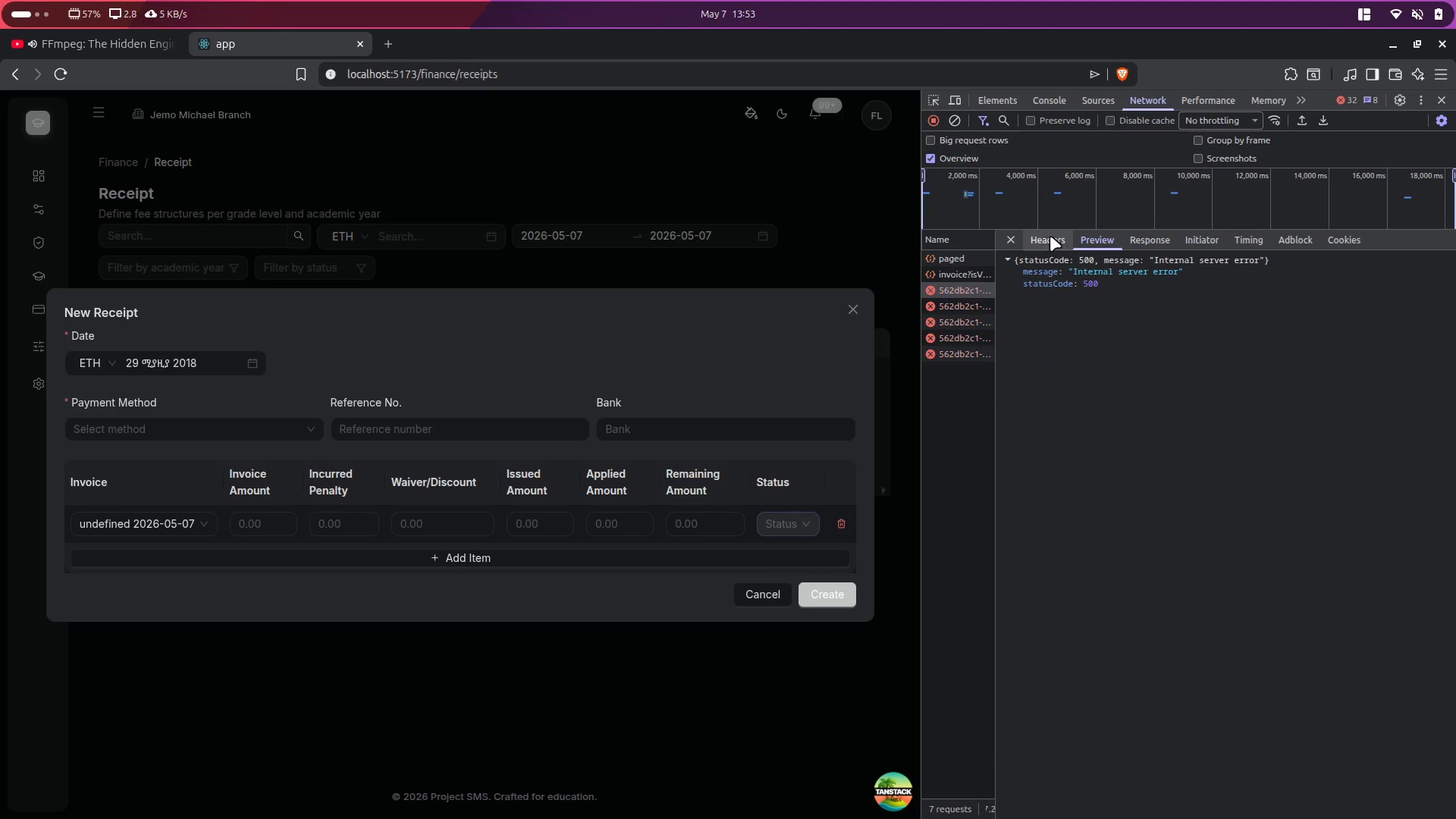 
left_click([1046, 234])
 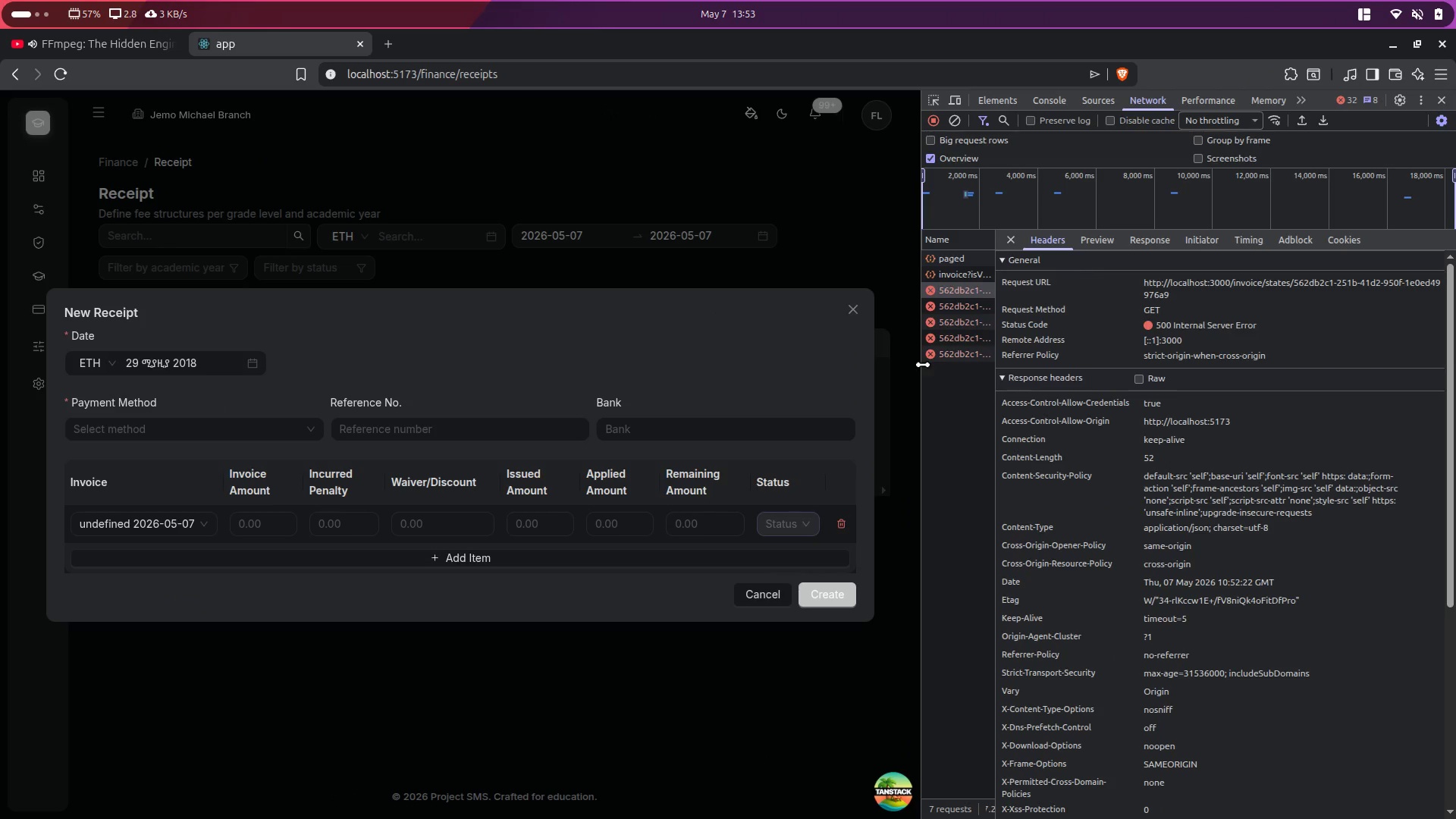 
key(Alt+Control+ArrowRight)
 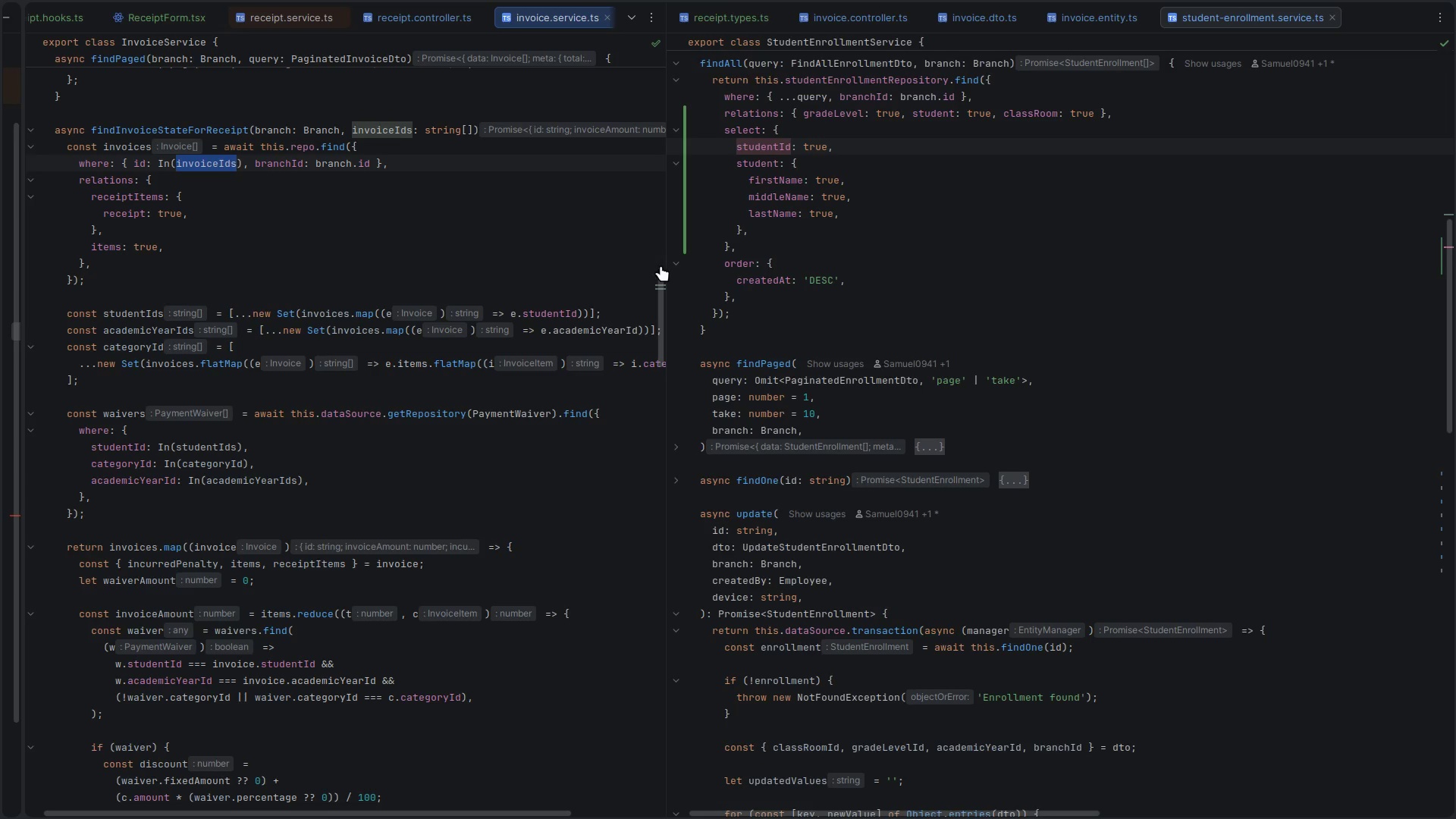 
left_click([403, 24])
 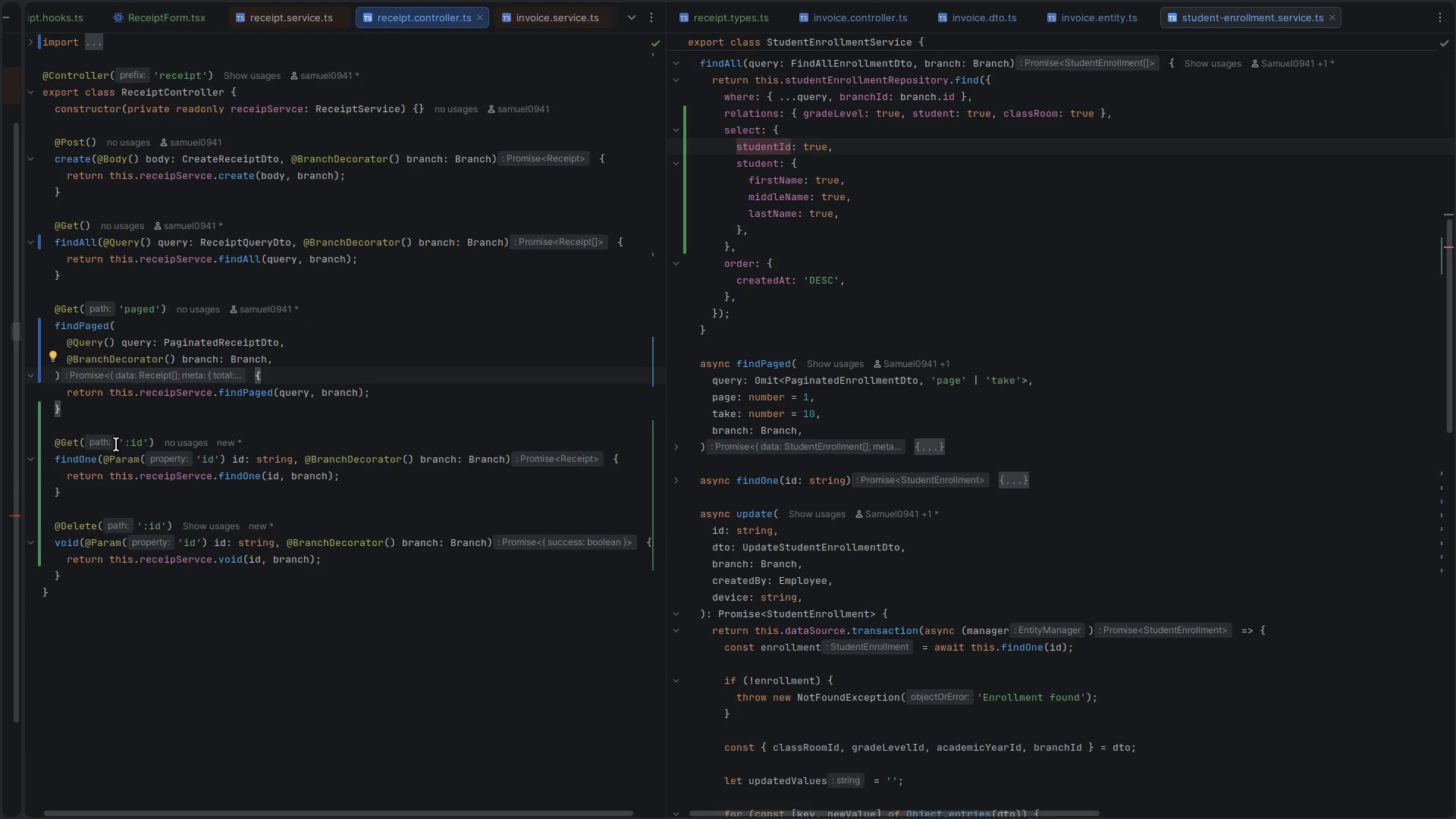 
left_click([132, 449])
 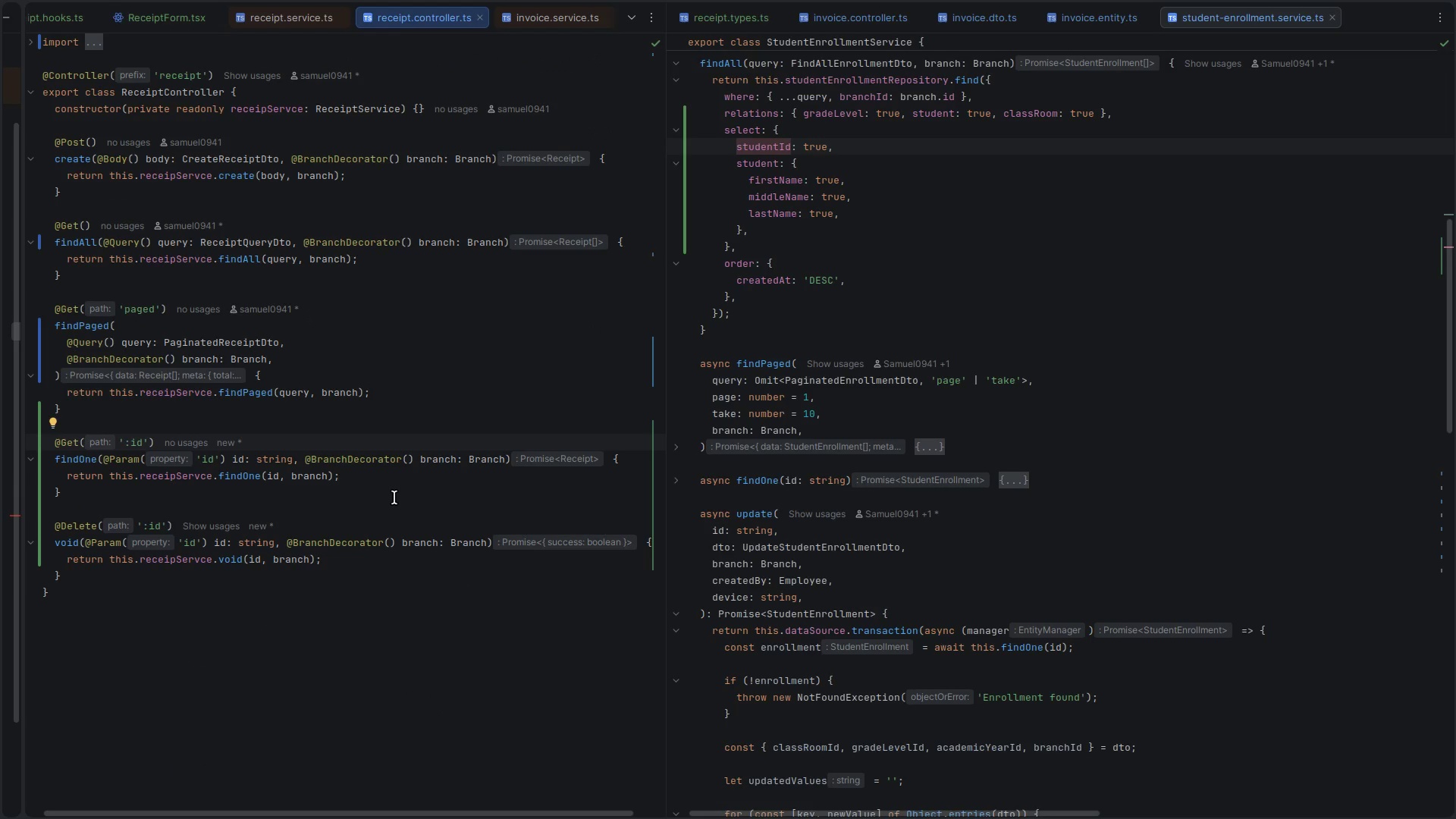 
left_click([888, 395])
 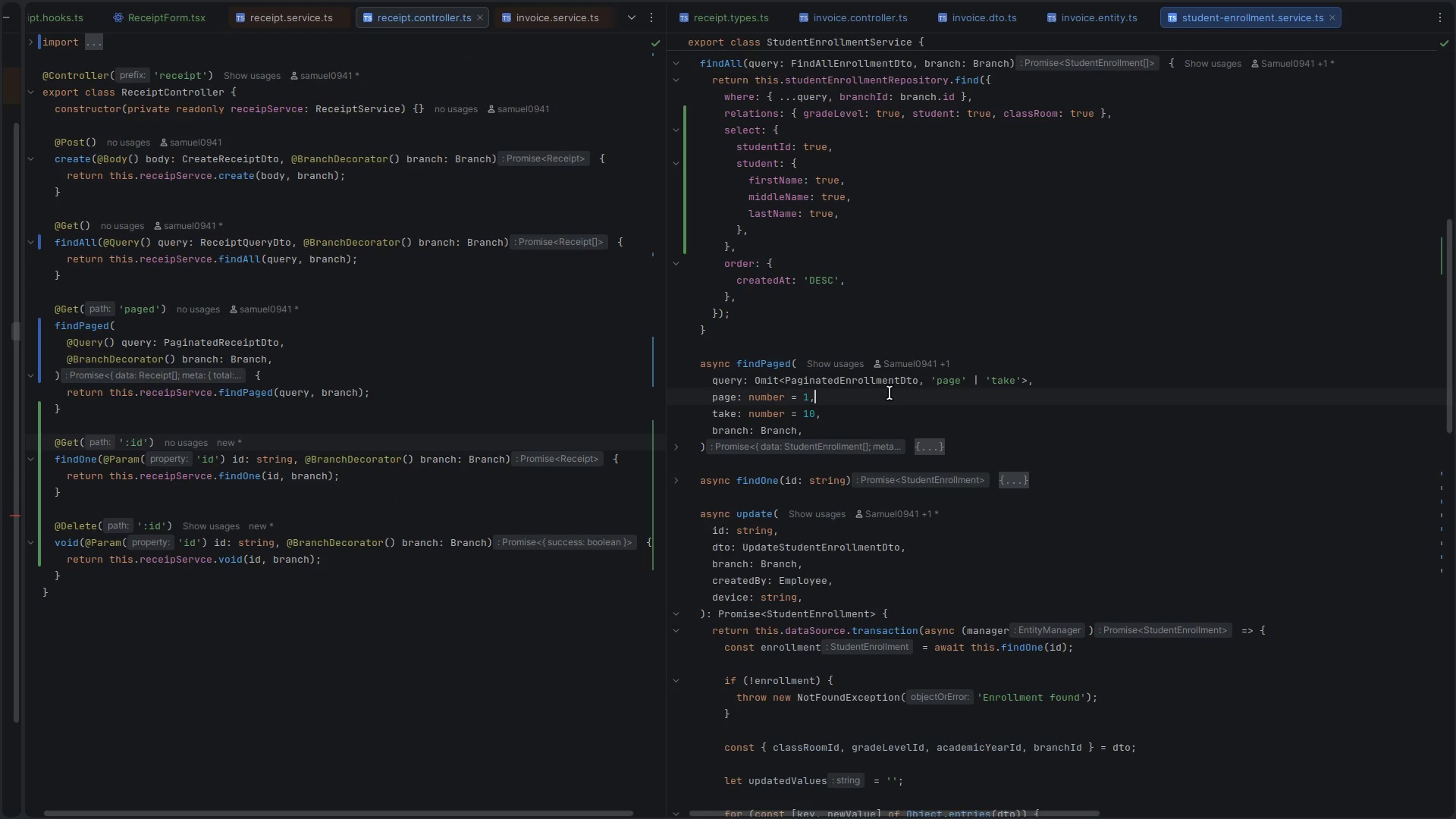 
key(Control+ControlLeft)
 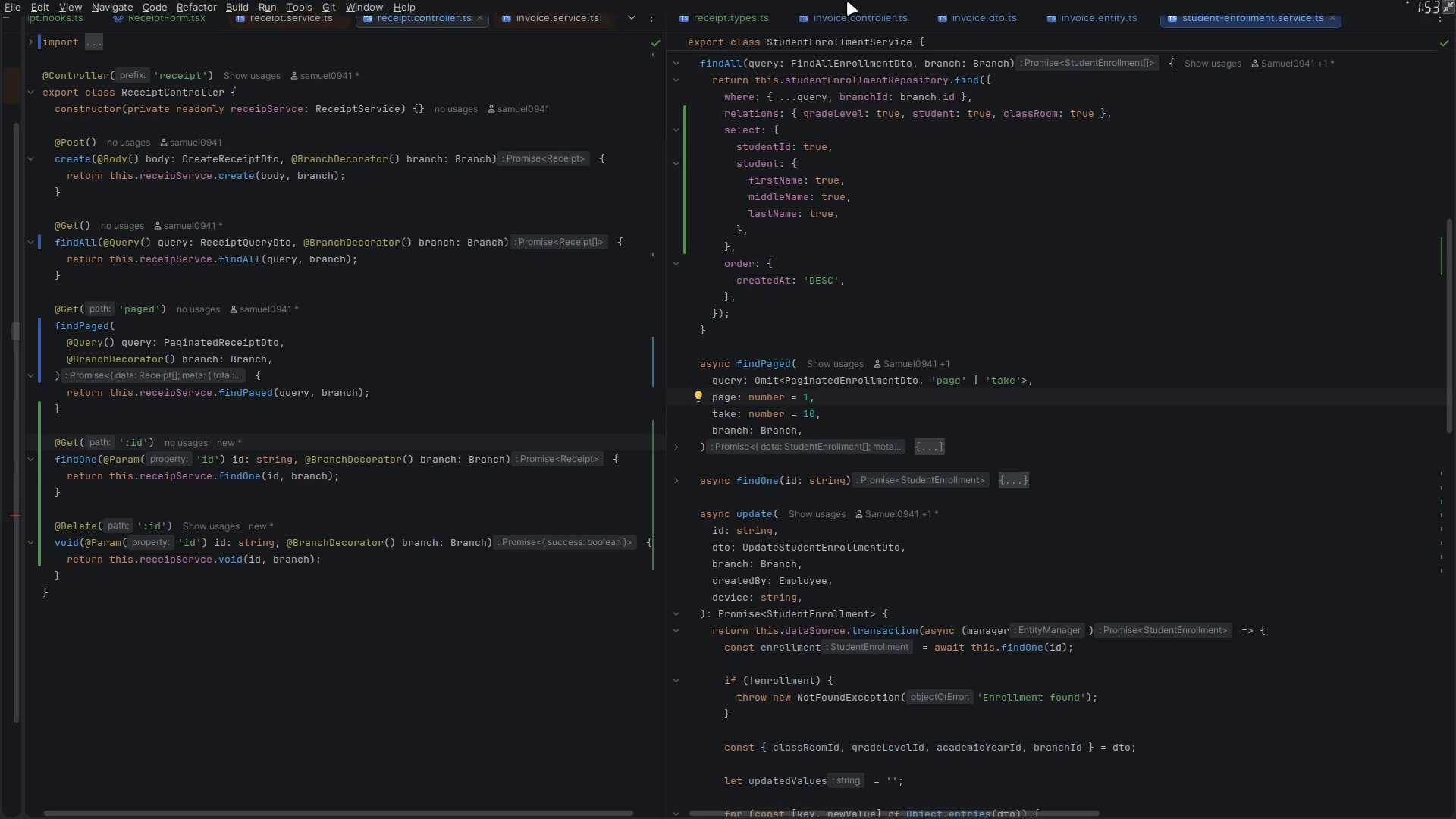 
left_click([846, 22])
 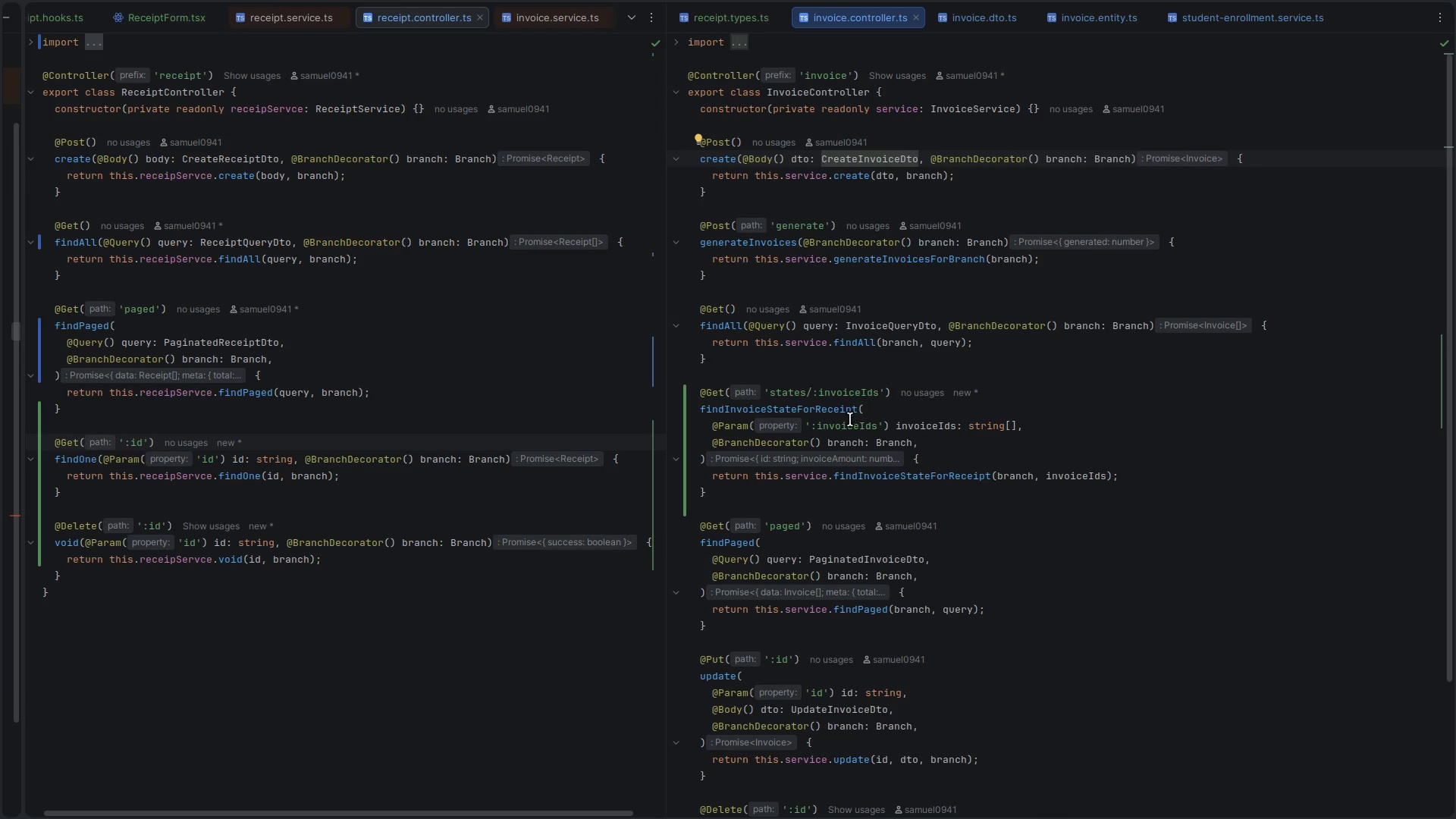 
scroll: coordinate [847, 524], scroll_direction: down, amount: 3.0
 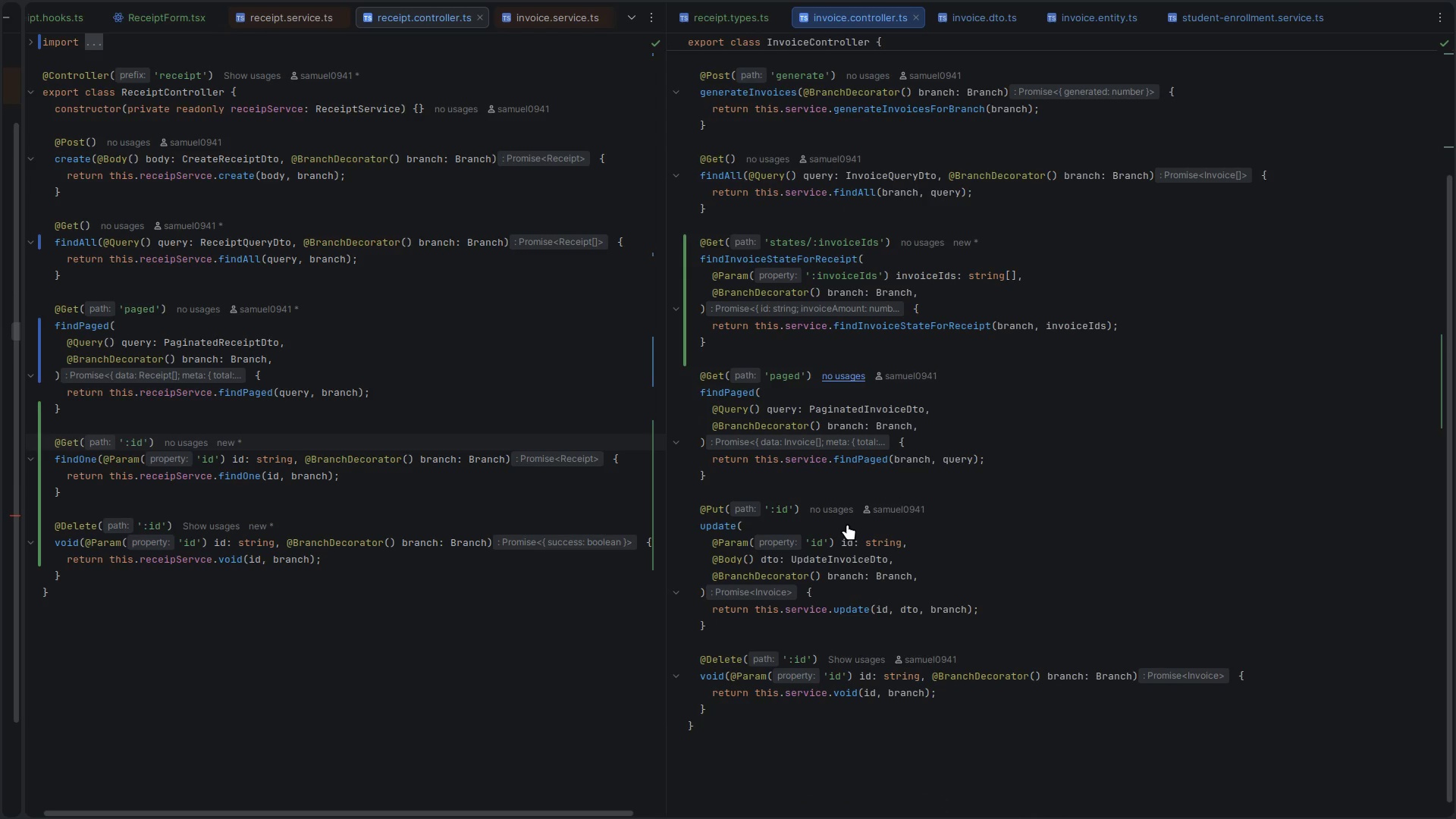 
key(Alt+AltLeft)
 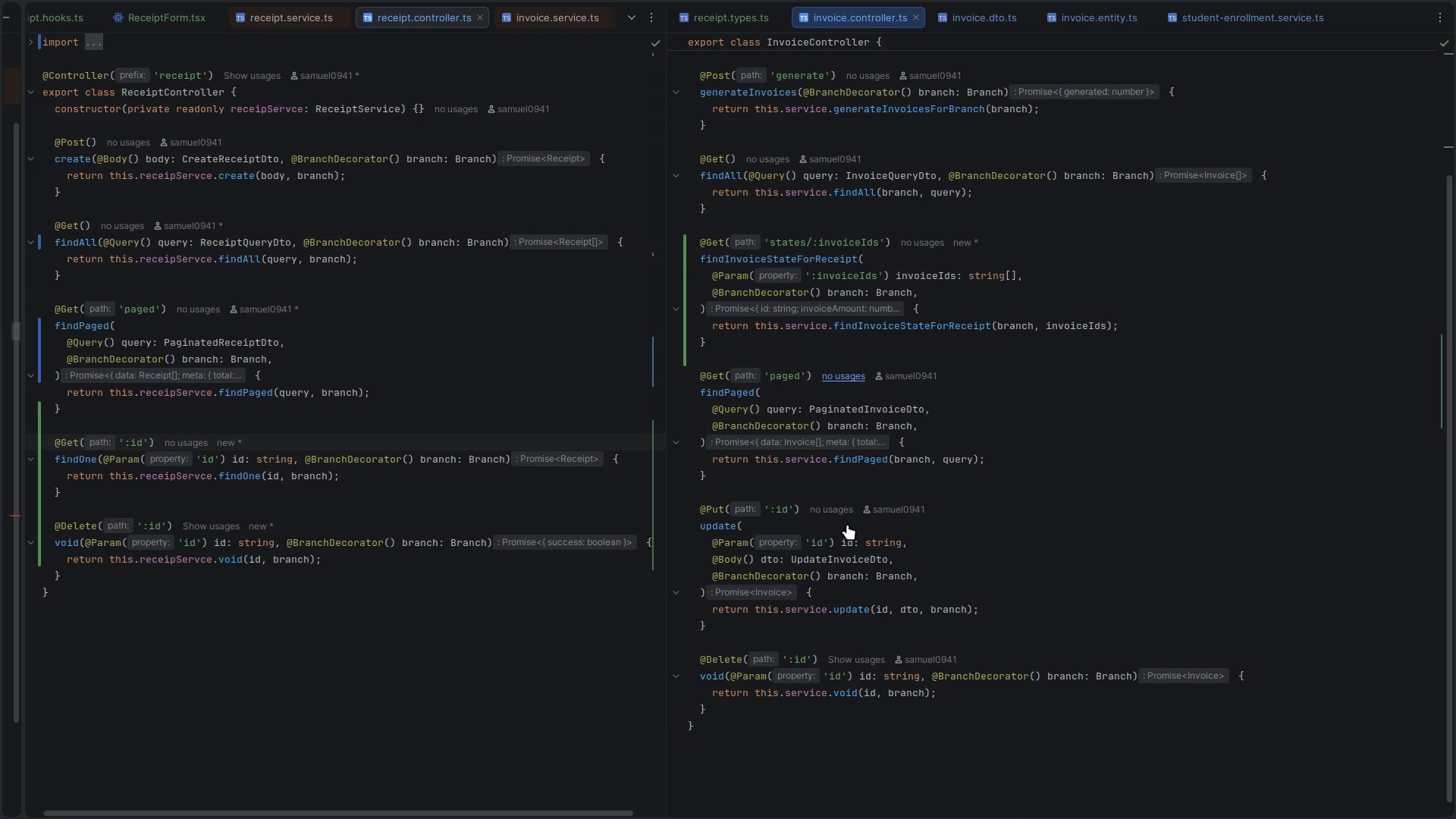 
key(Alt+Tab)